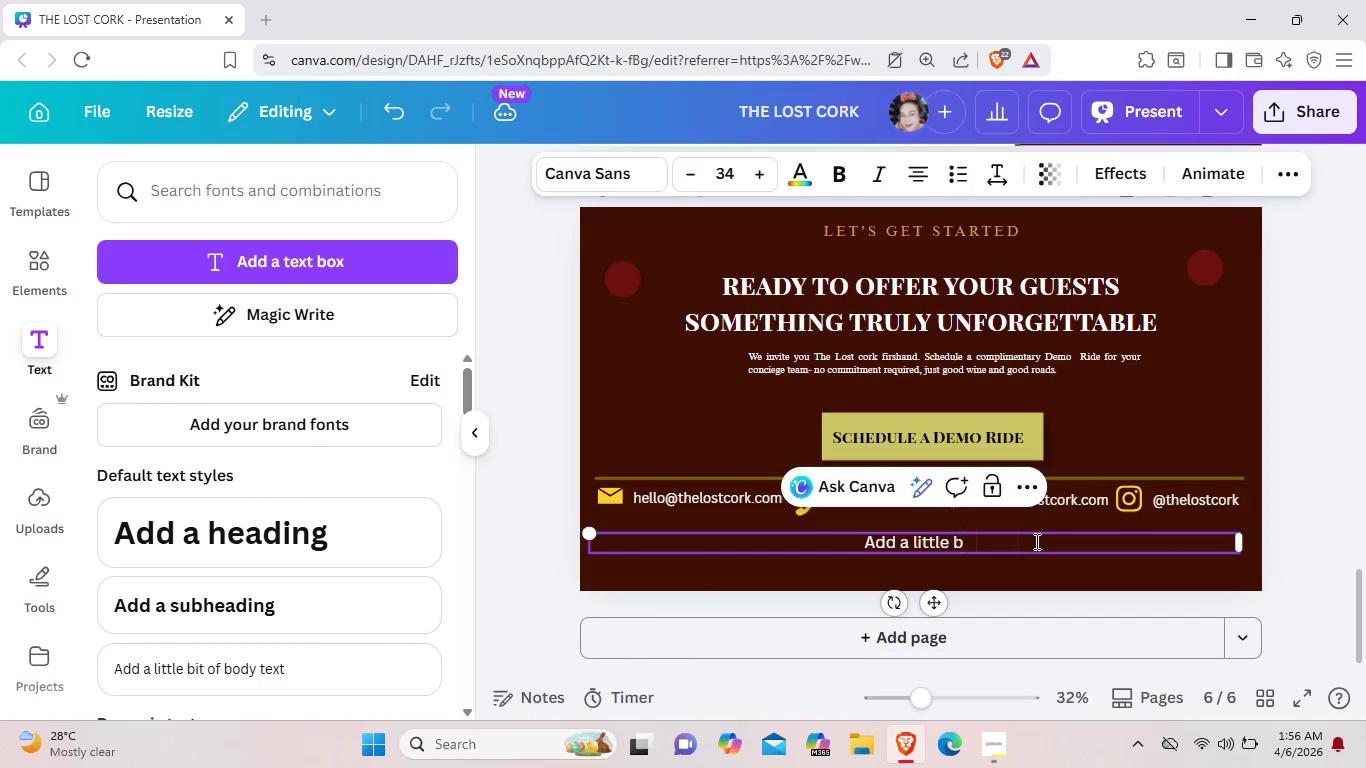 
key(Backspace)
 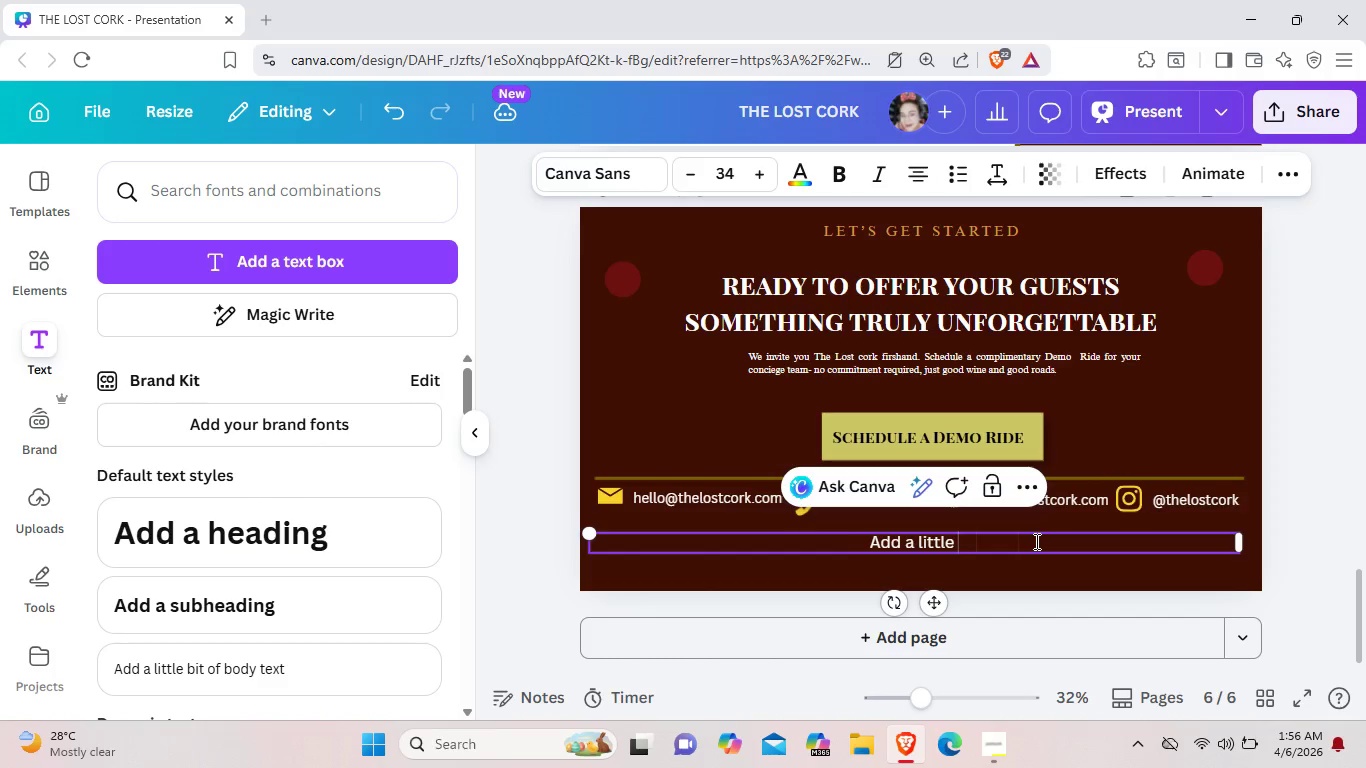 
key(Backspace)
 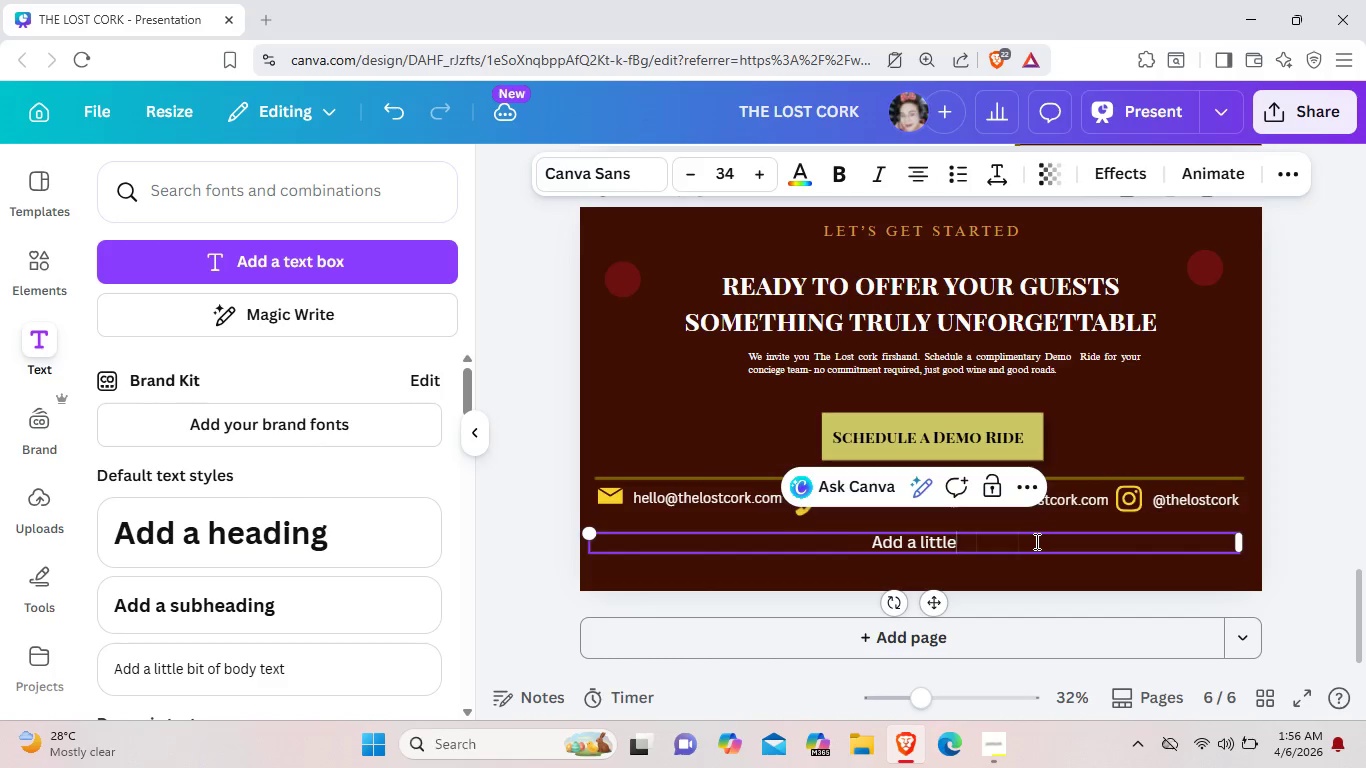 
key(Backspace)
 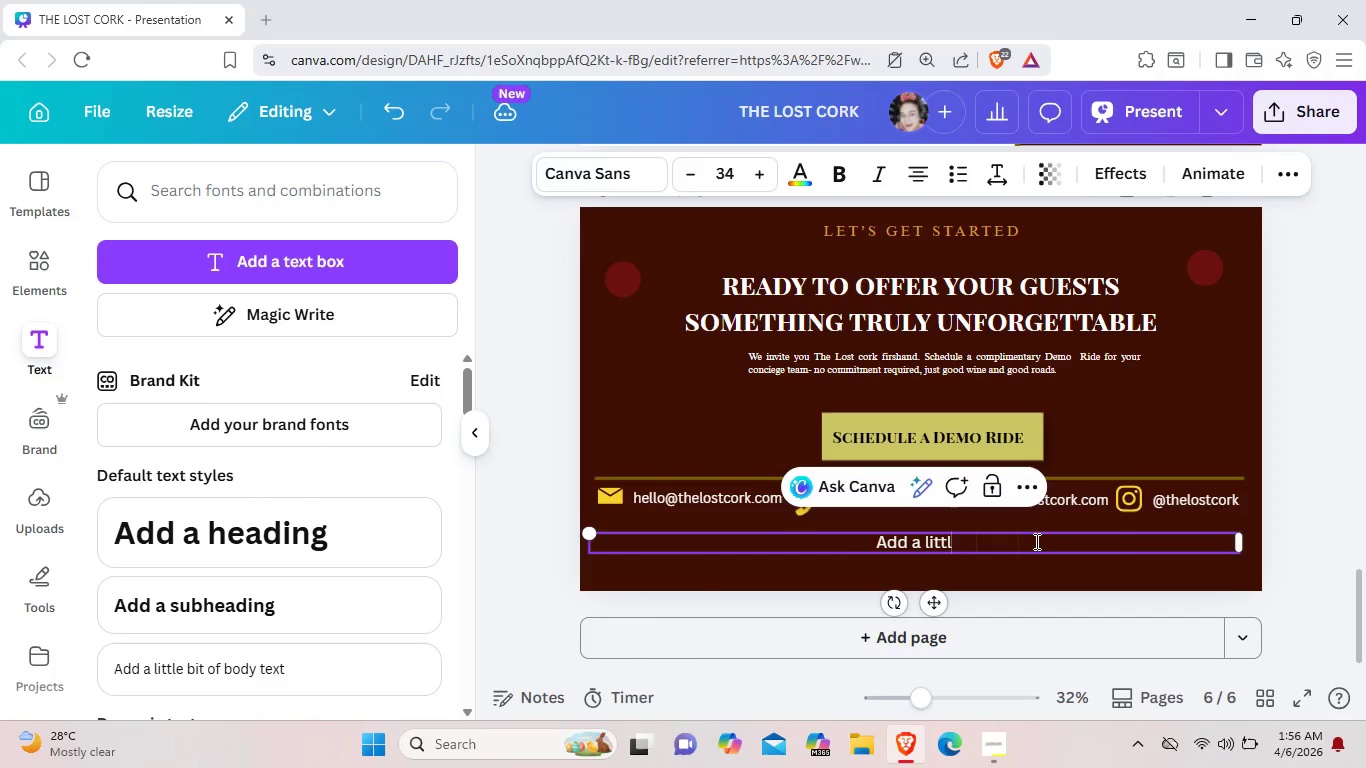 
key(Backspace)
 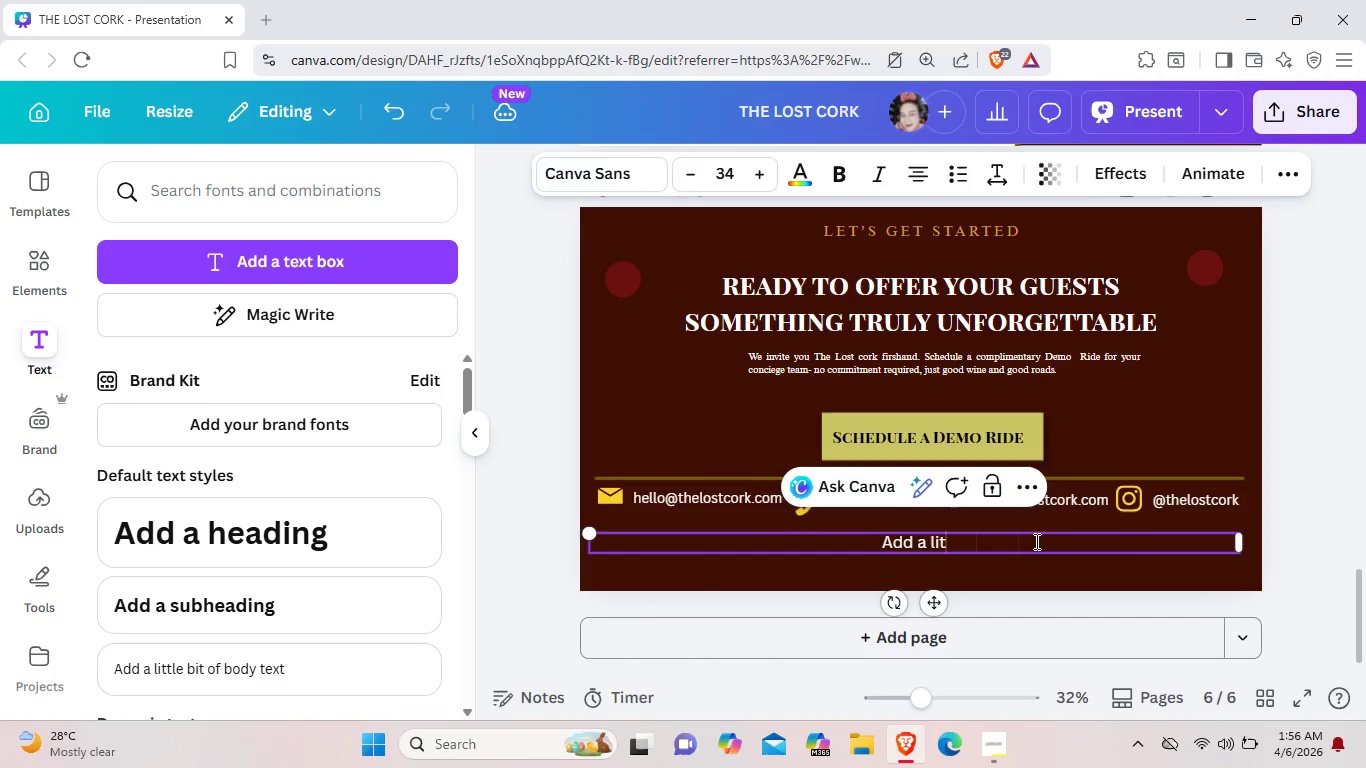 
key(Backspace)
 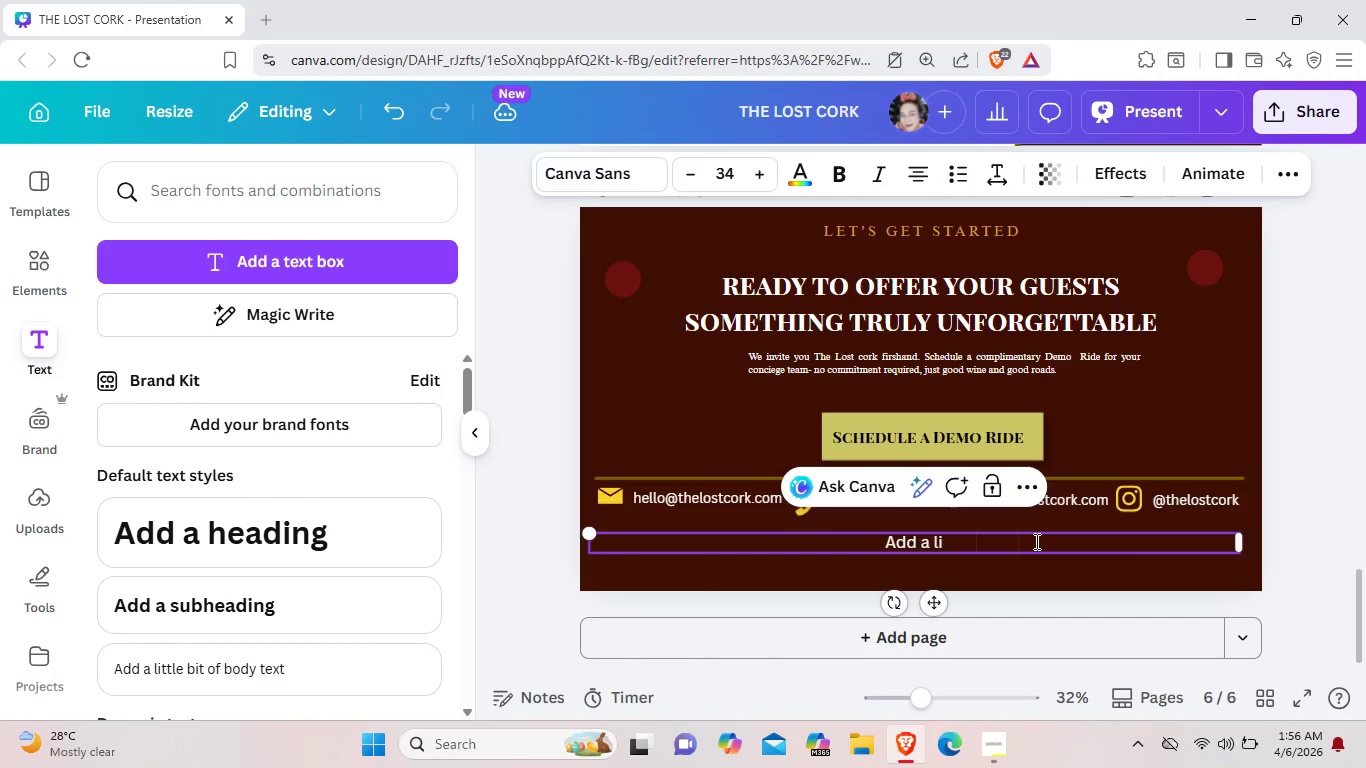 
key(Backspace)
 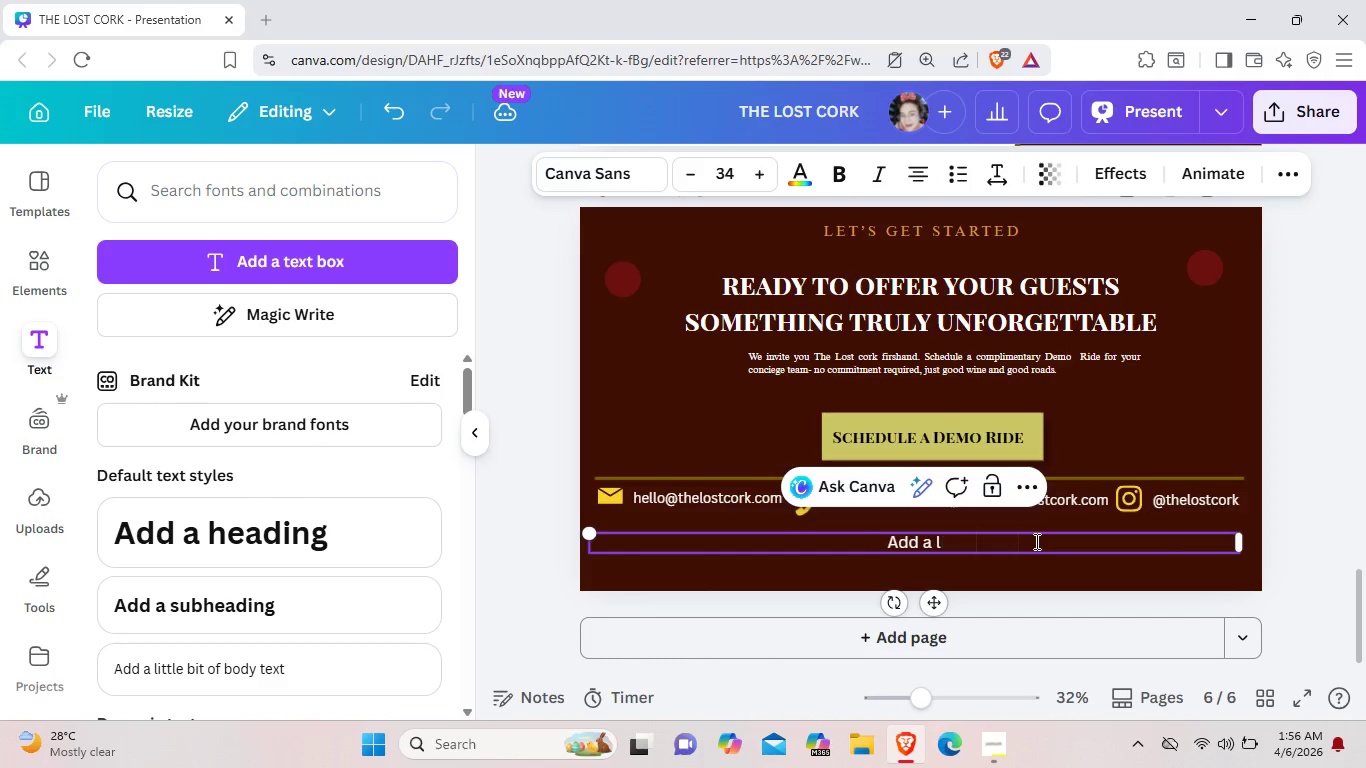 
key(Backspace)
 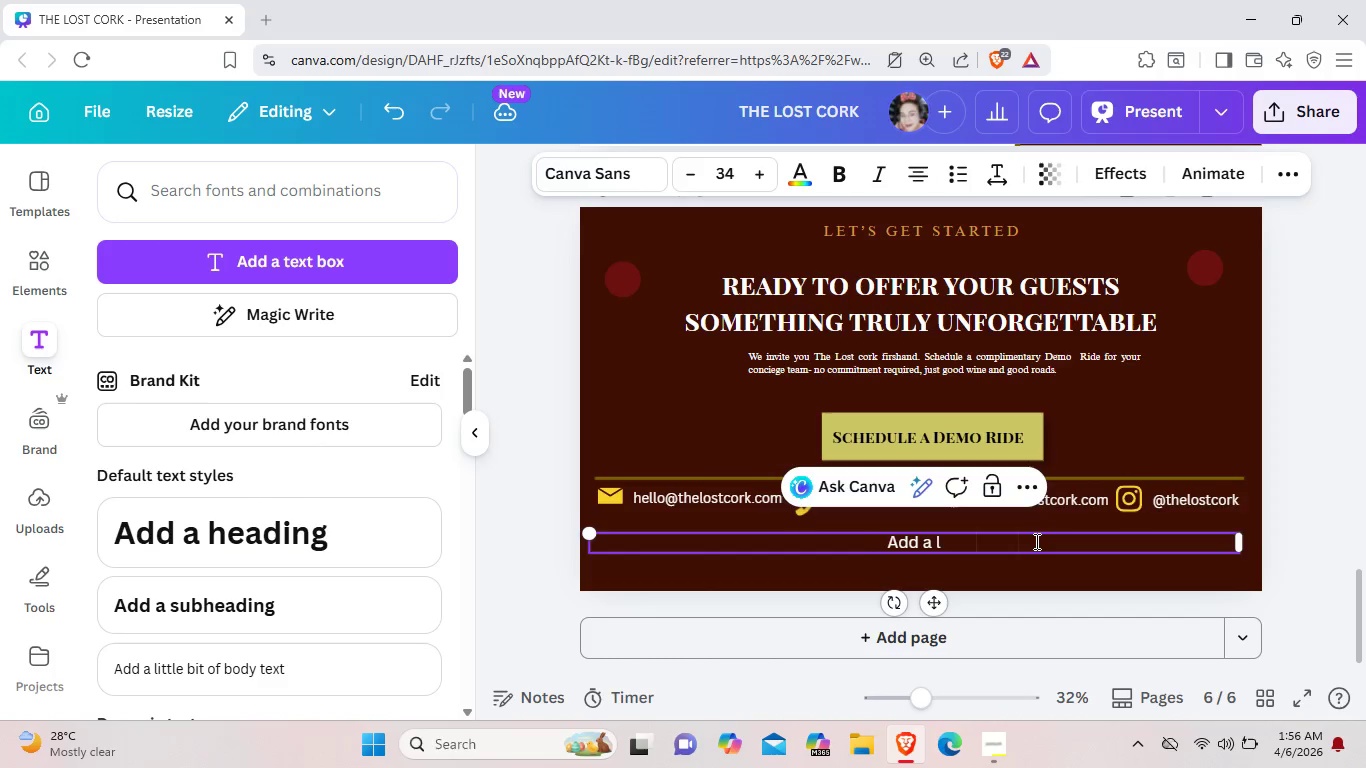 
key(Backspace)
 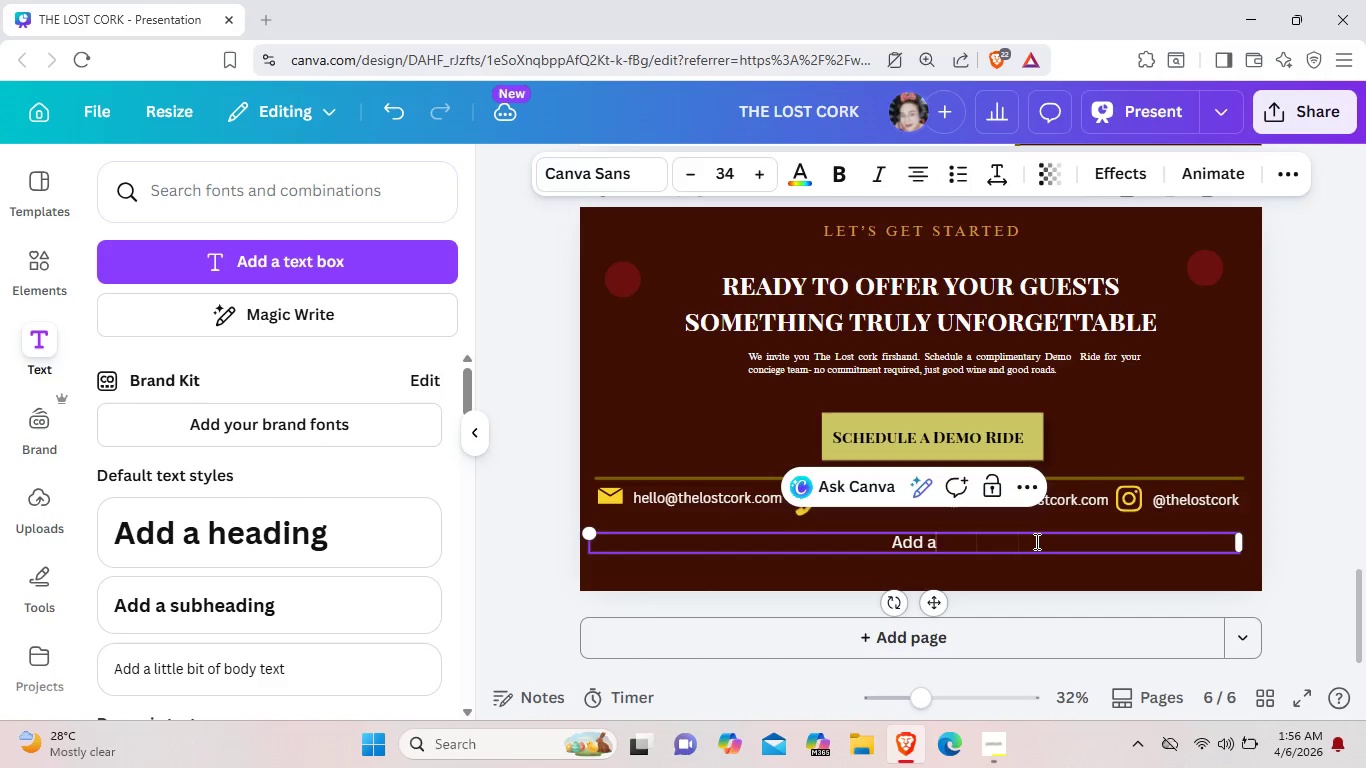 
key(Backspace)
 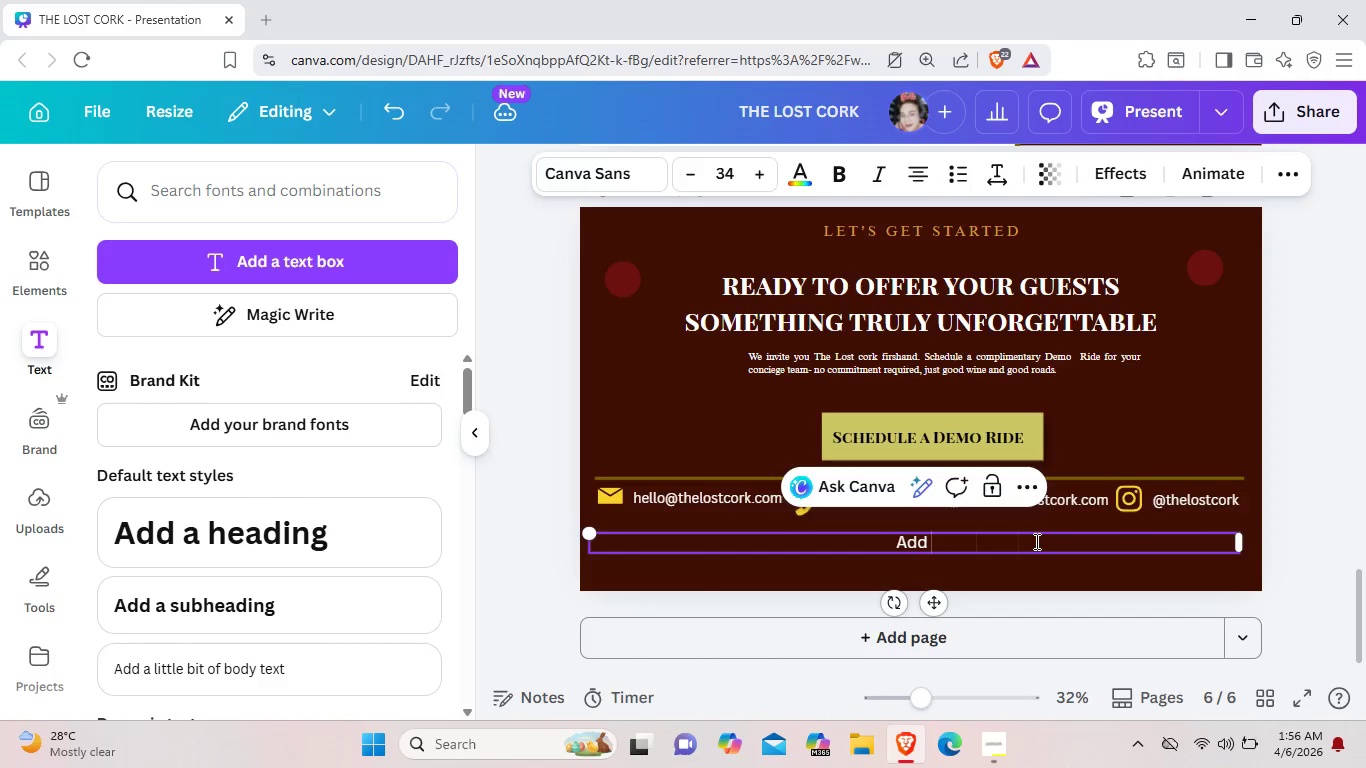 
key(Backspace)
 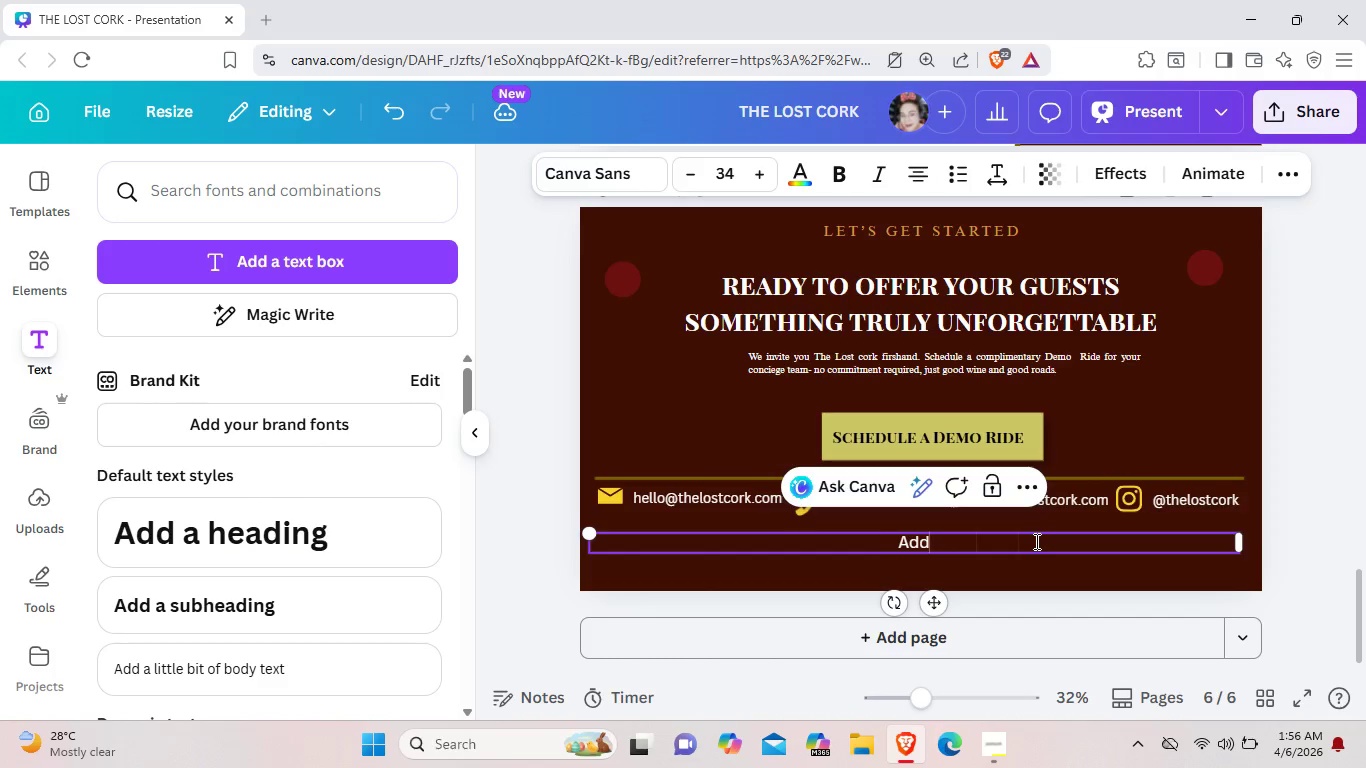 
key(Backspace)
 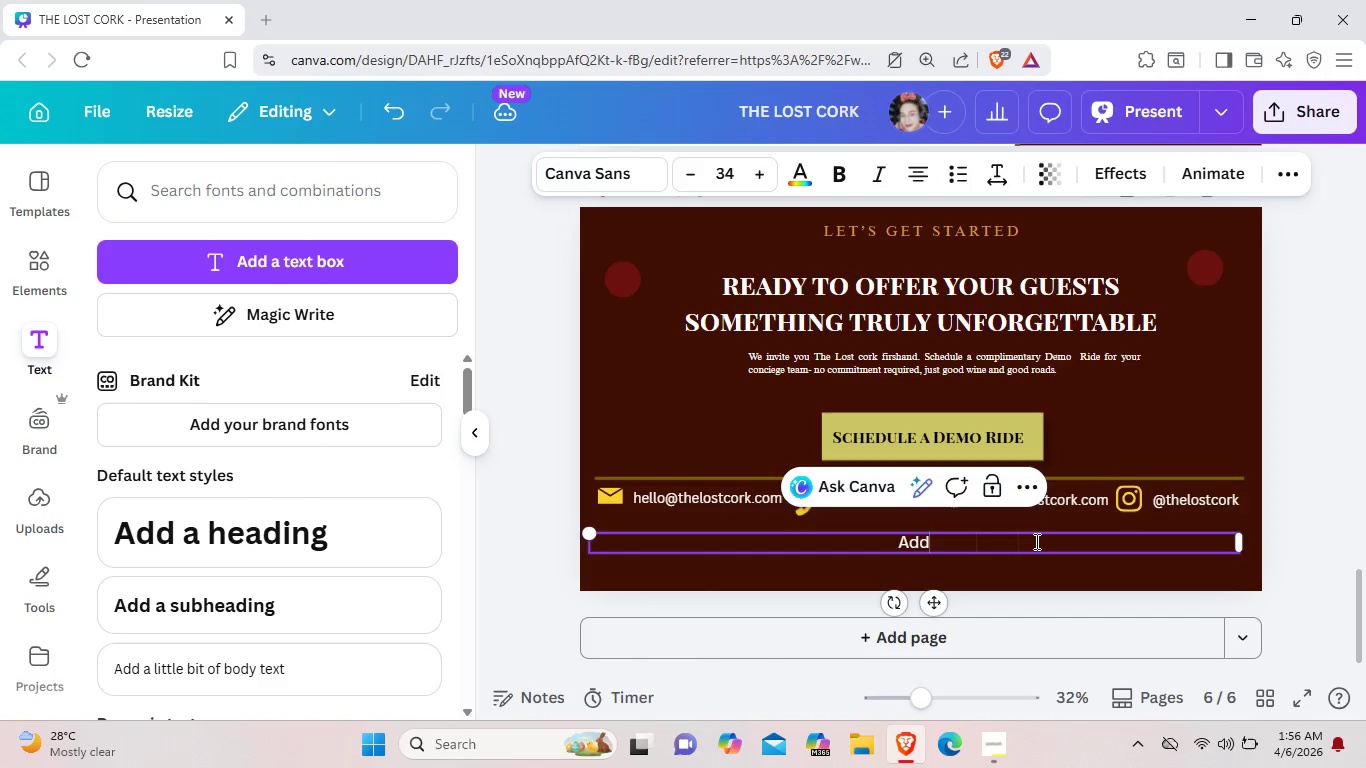 
key(Backspace)
 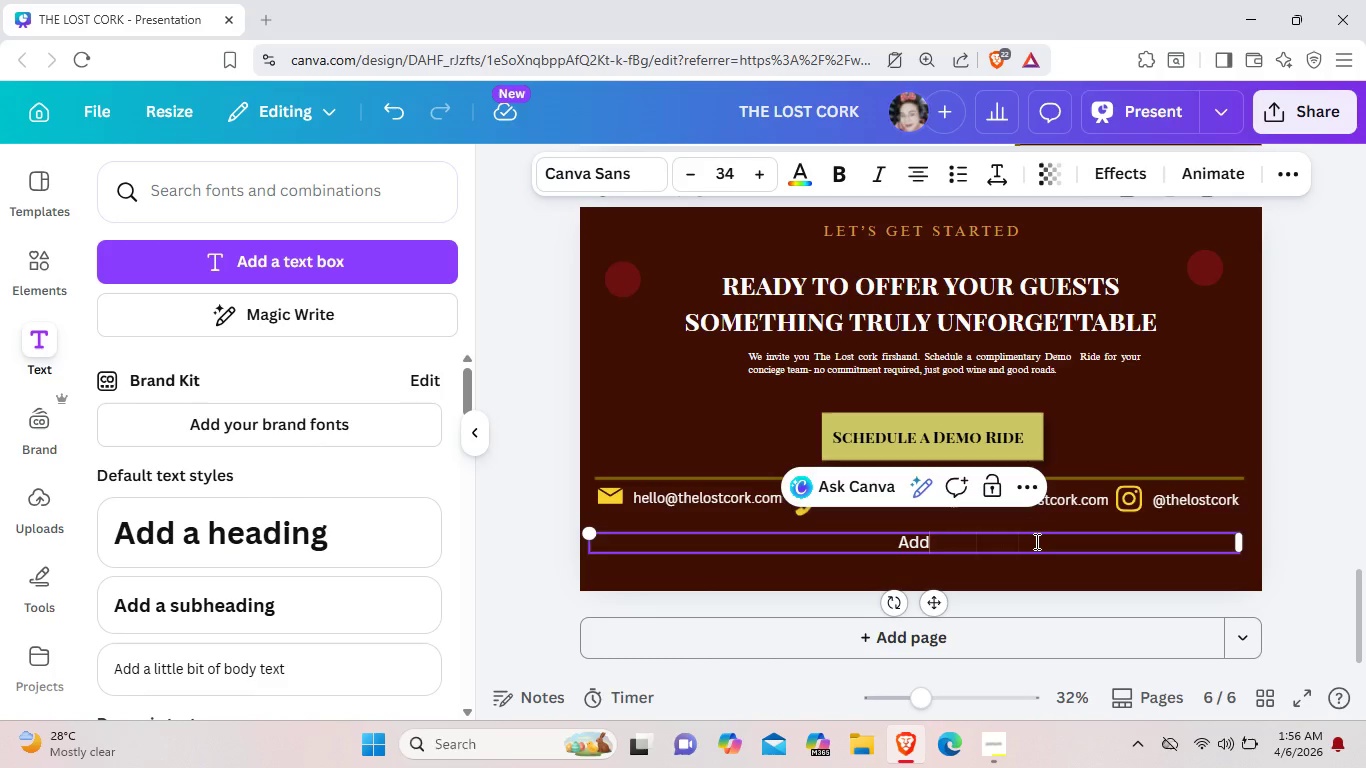 
wait(5.83)
 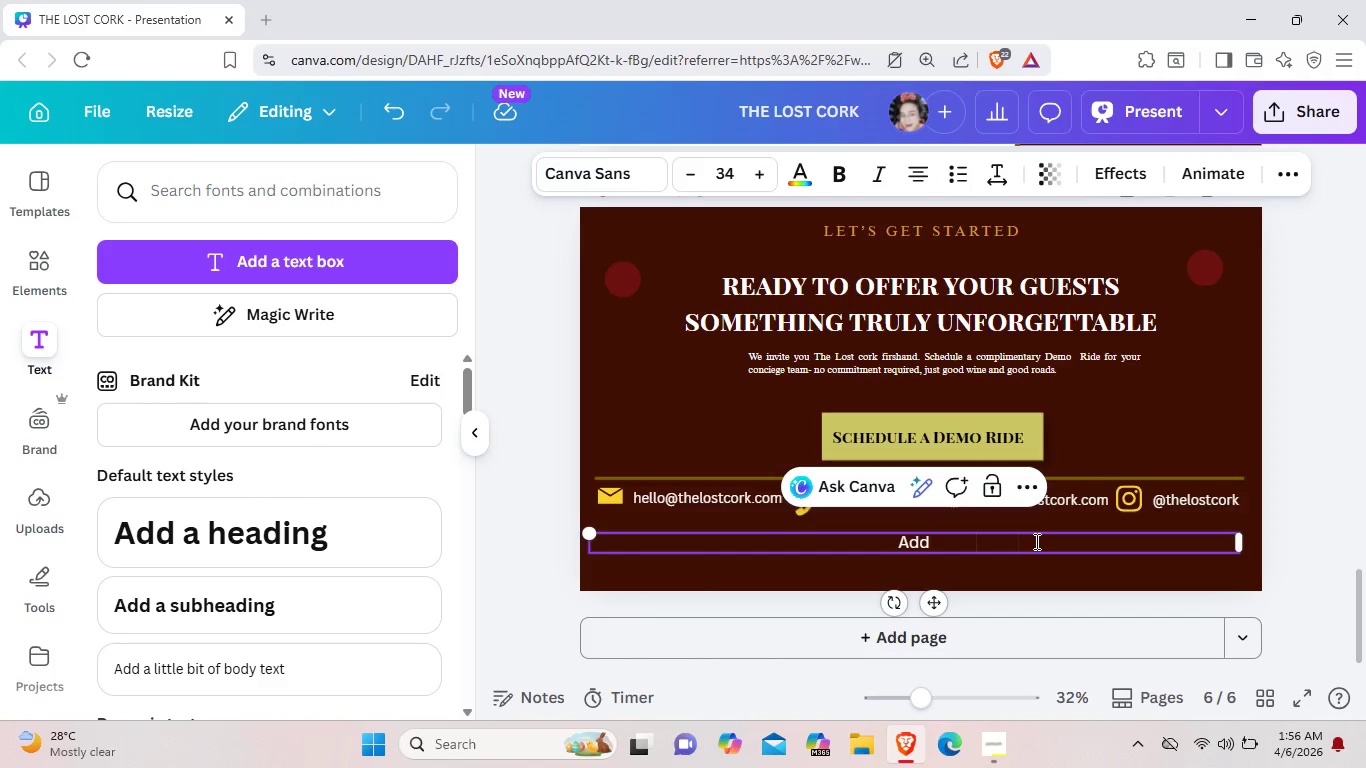 
key(Backspace)
 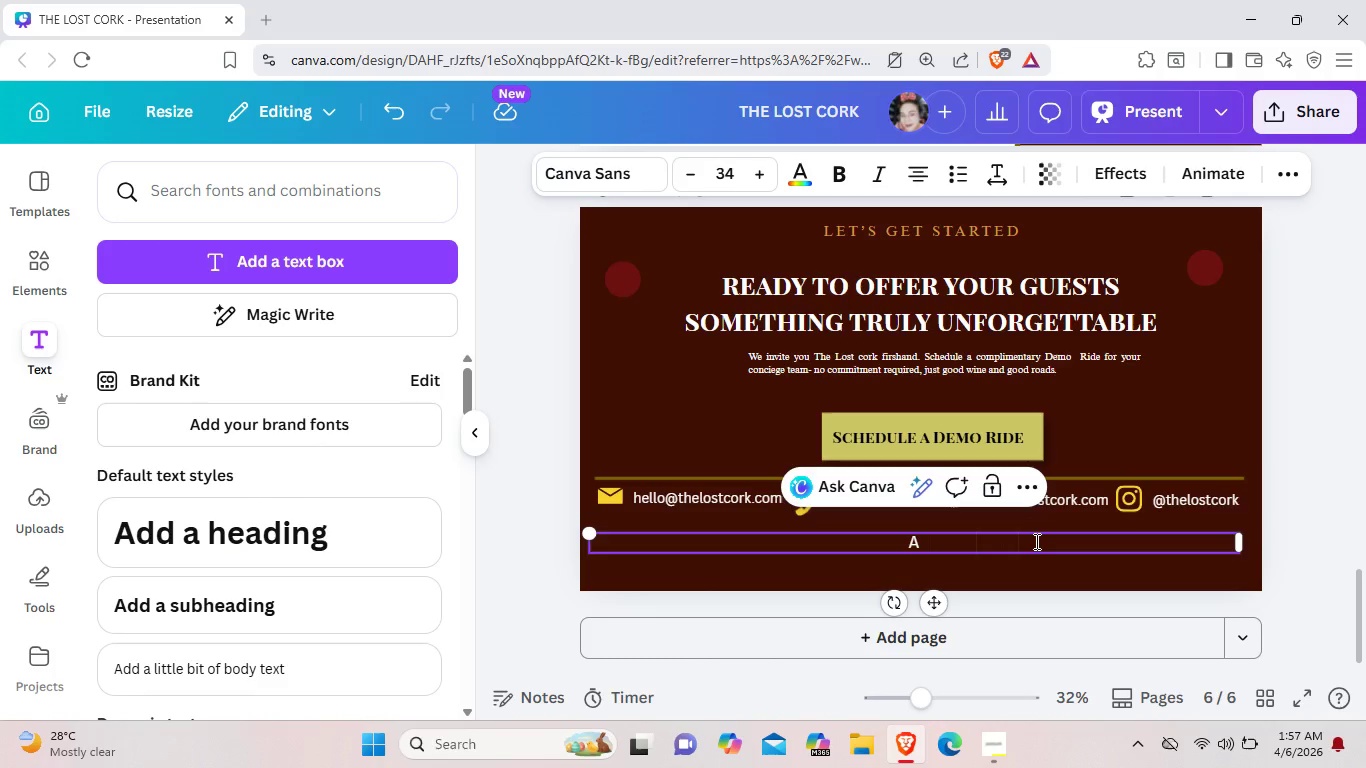 
key(Backspace)
 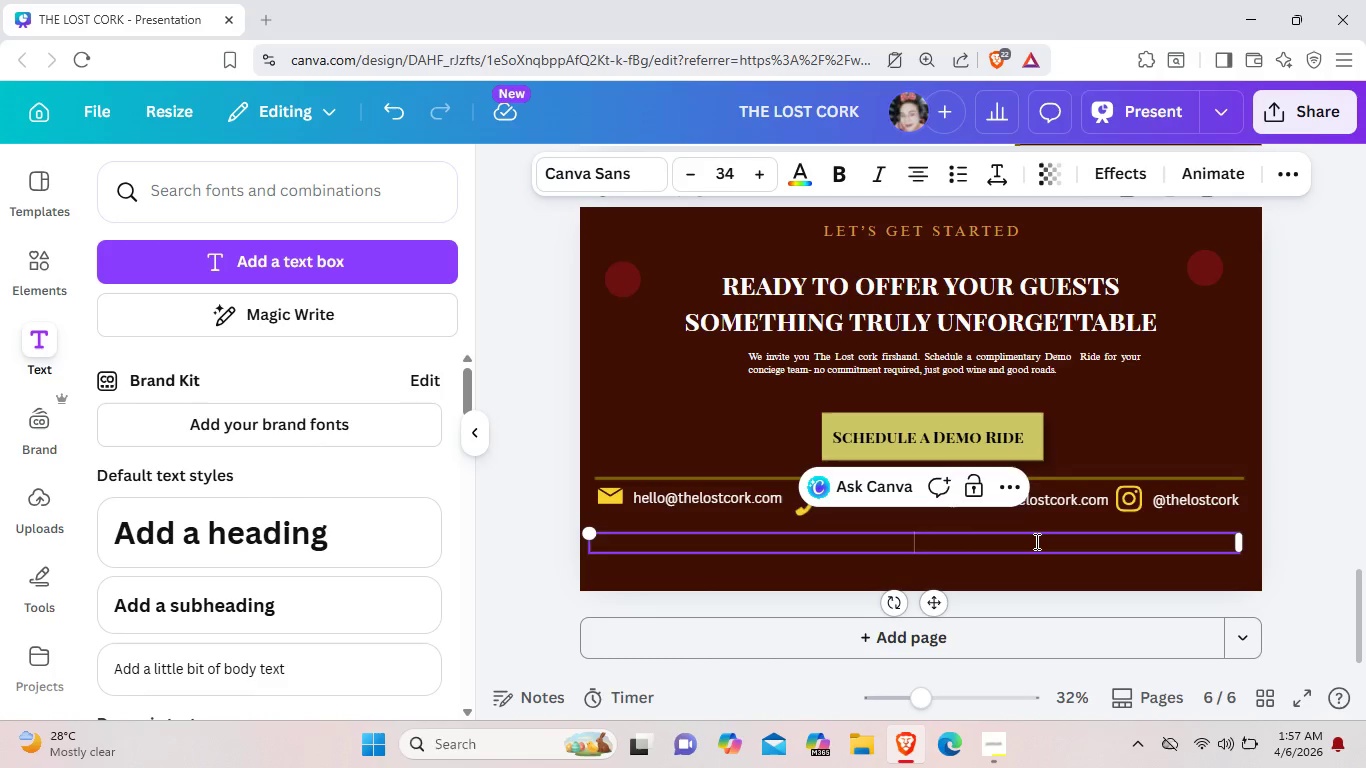 
key(Backspace)
 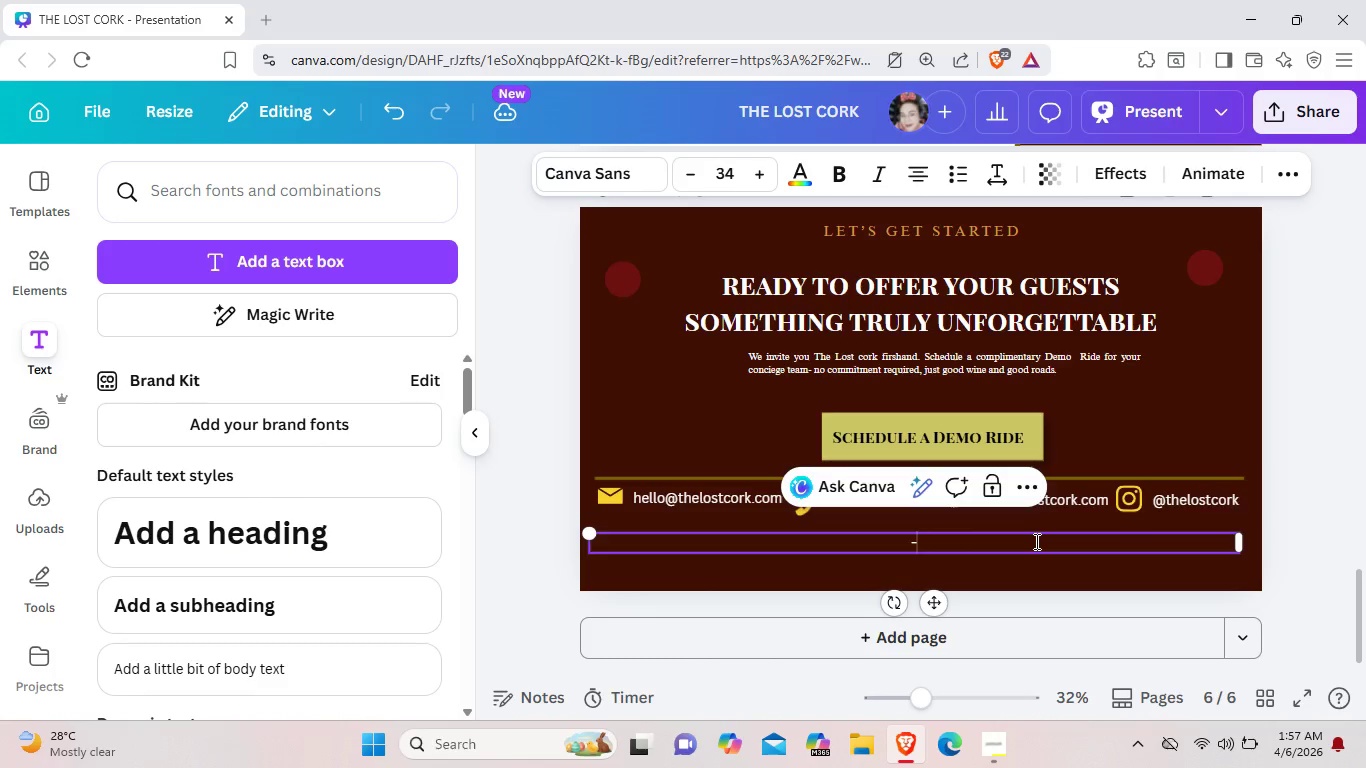 
key(Minus)
 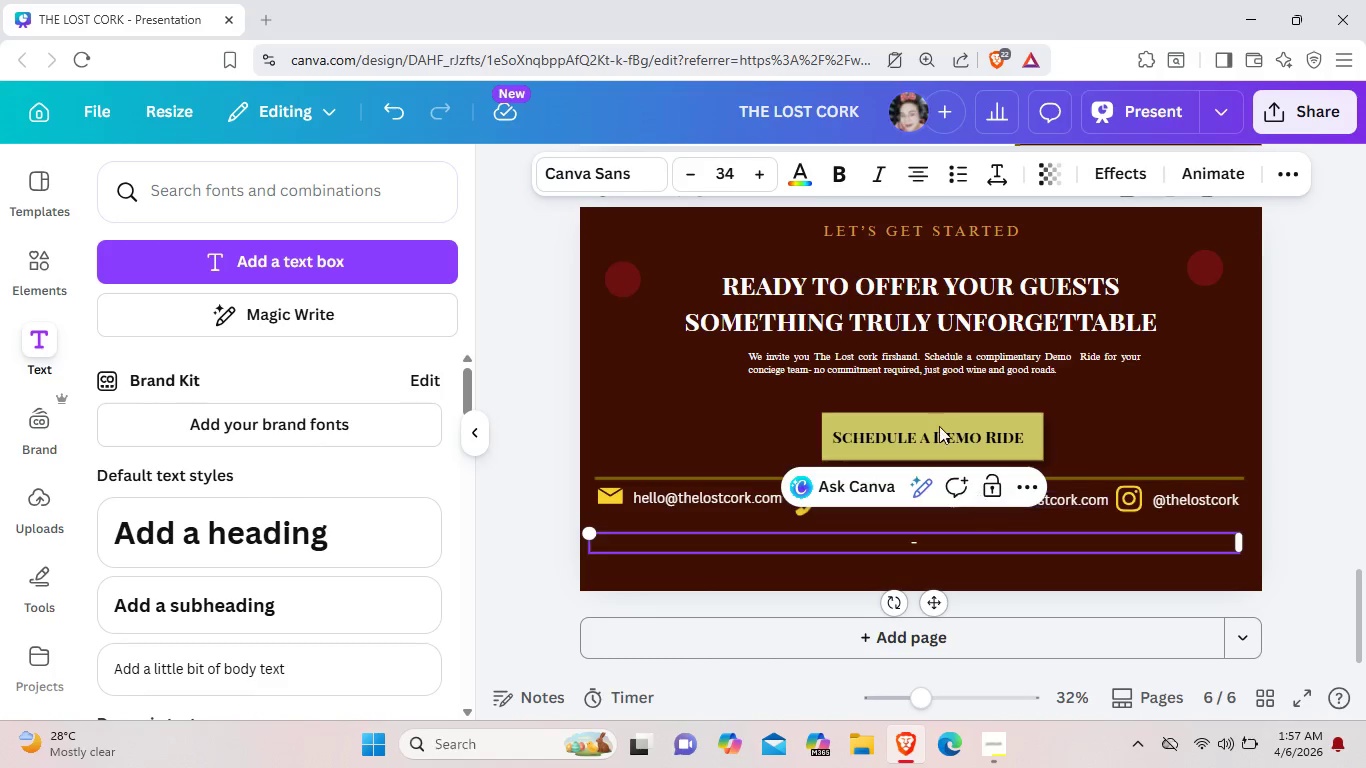 
left_click([874, 177])
 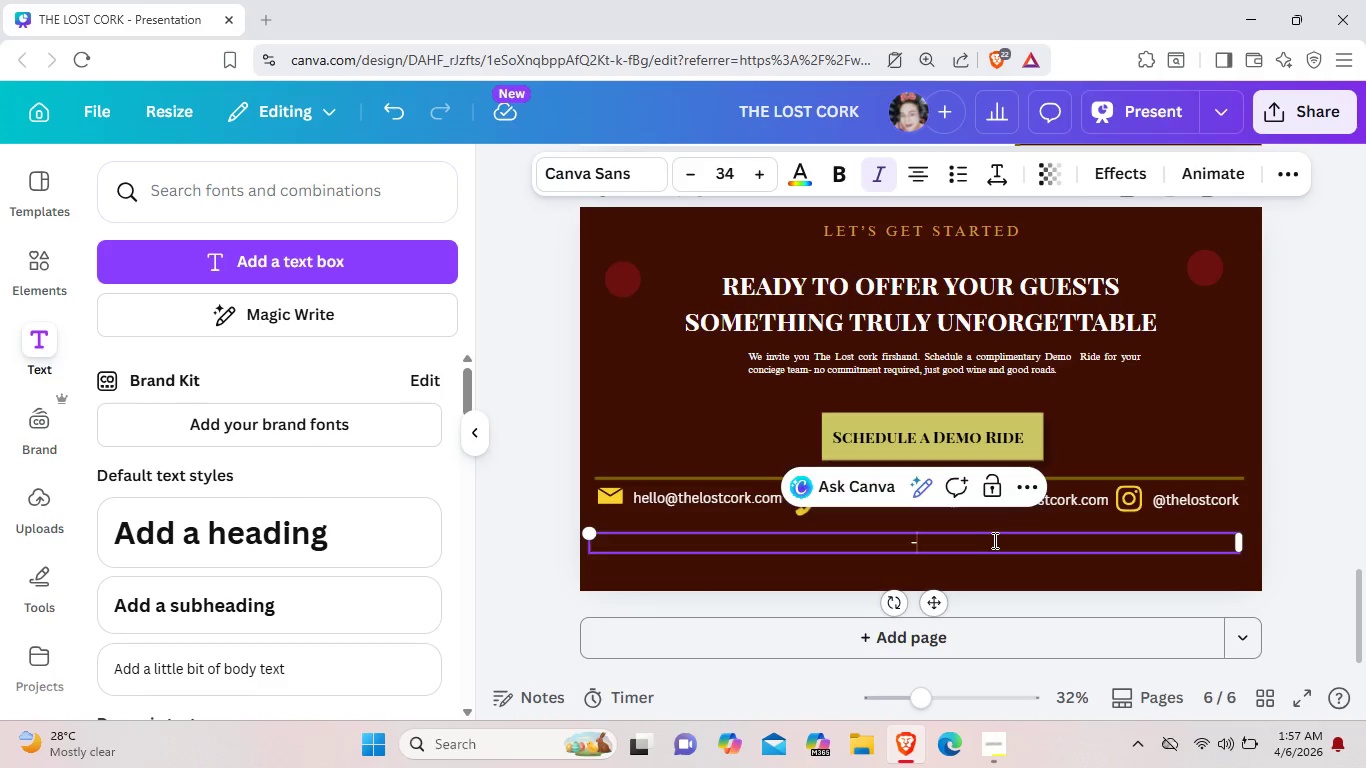 
left_click([993, 540])
 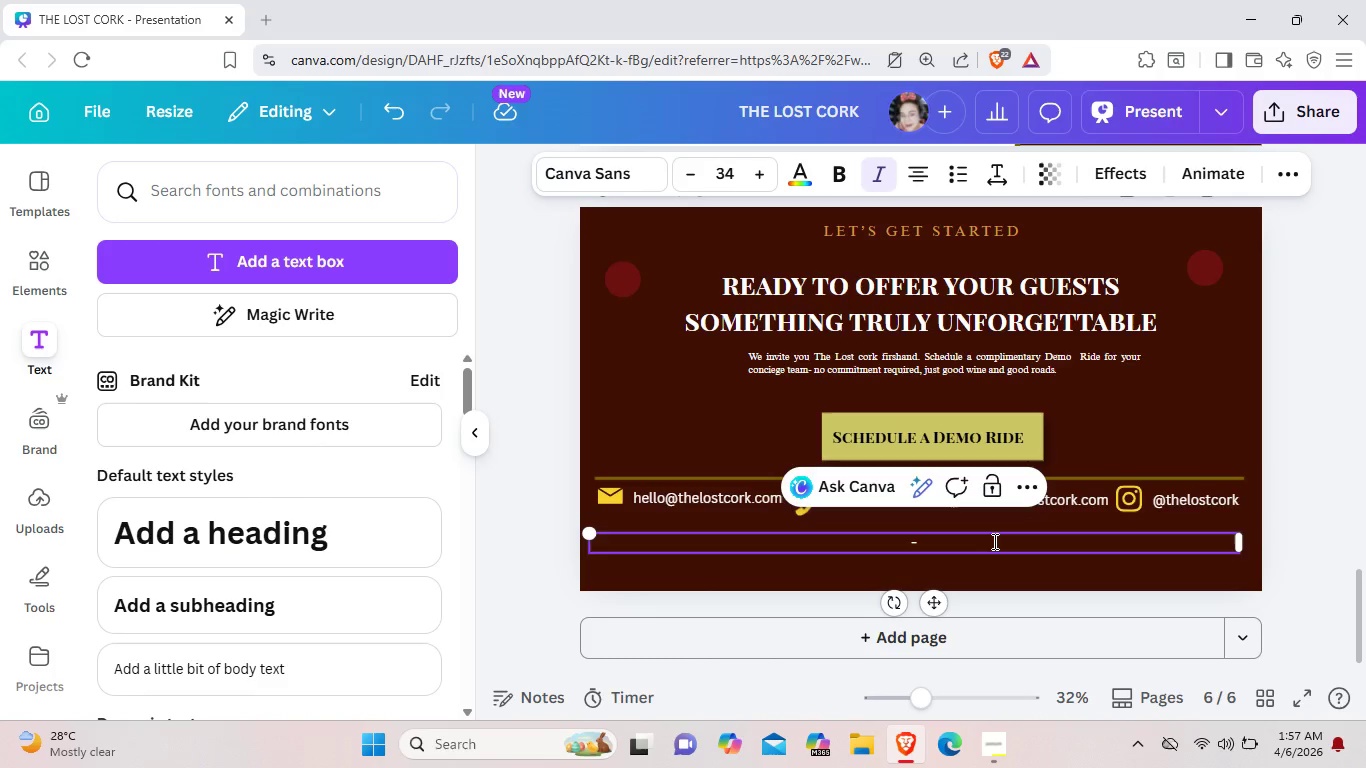 
wait(5.03)
 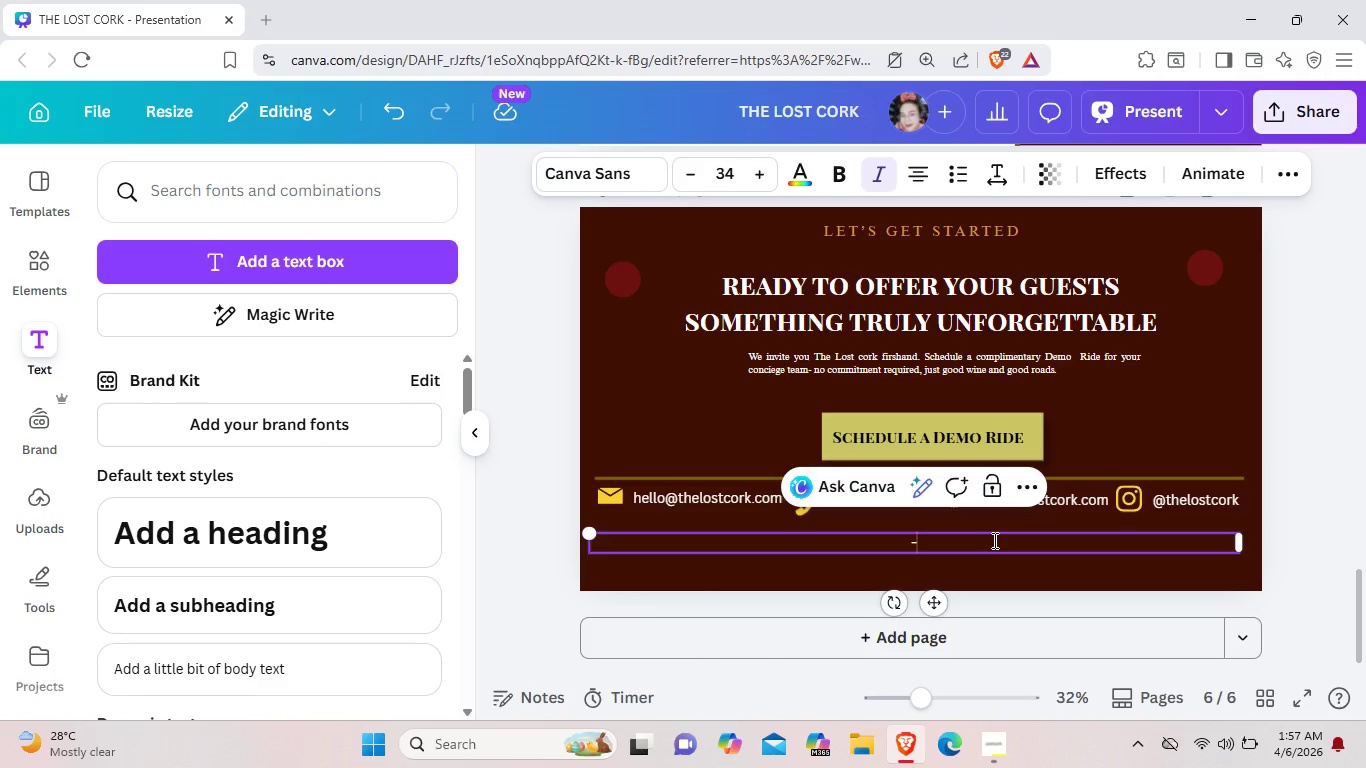 
type(Elena Voss Founder & Cheic)
key(Backspace)
key(Backspace)
key(Backspace)
type(ief )
 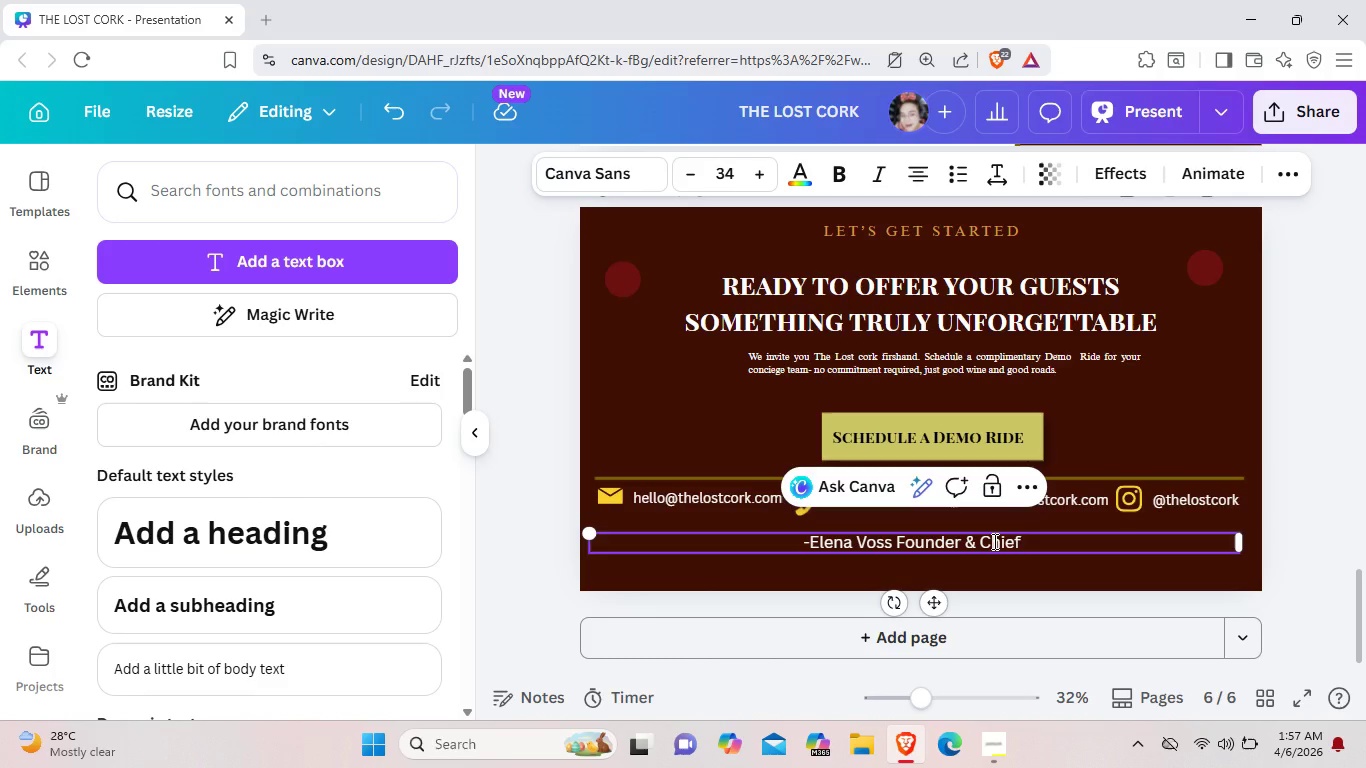 
wait(7.28)
 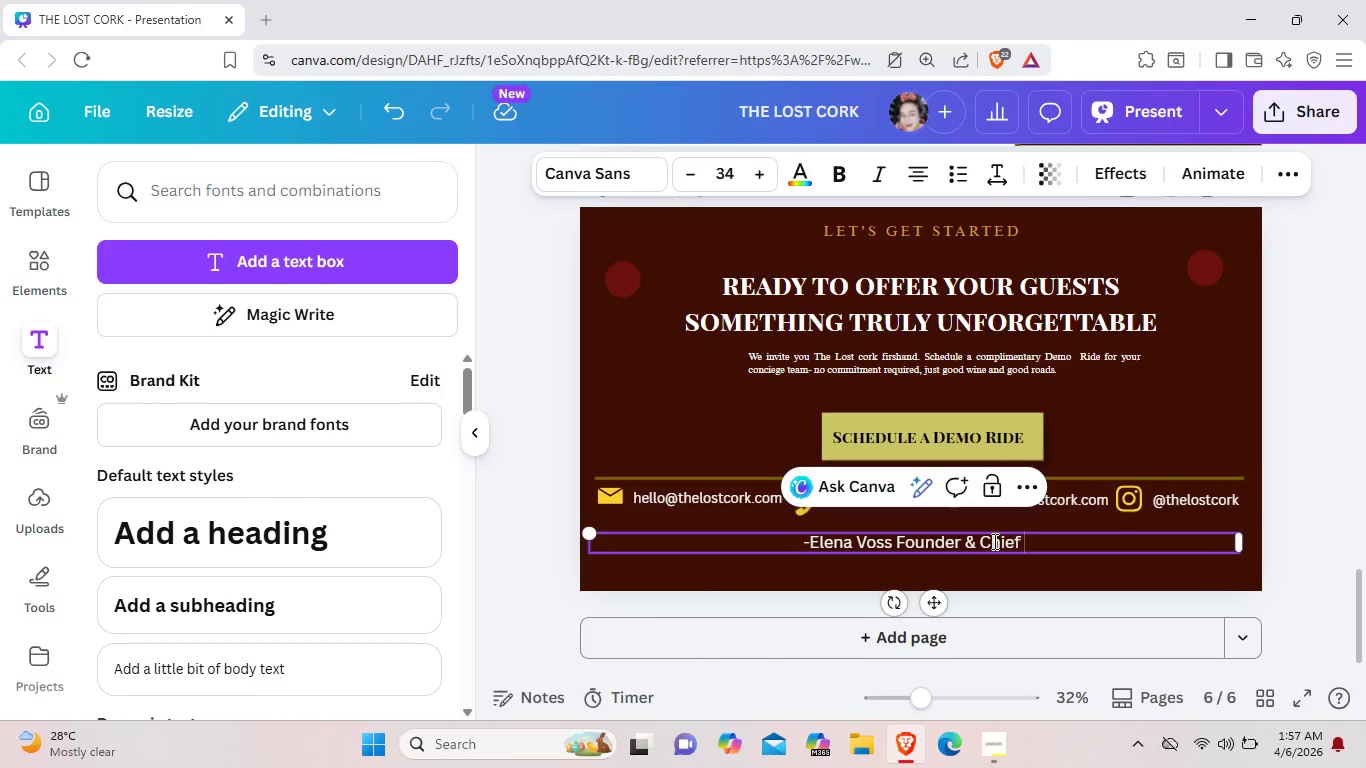 
type(Experiece)
key(Backspace)
key(Backspace)
key(Backspace)
key(Backspace)
type(ience Officer)
 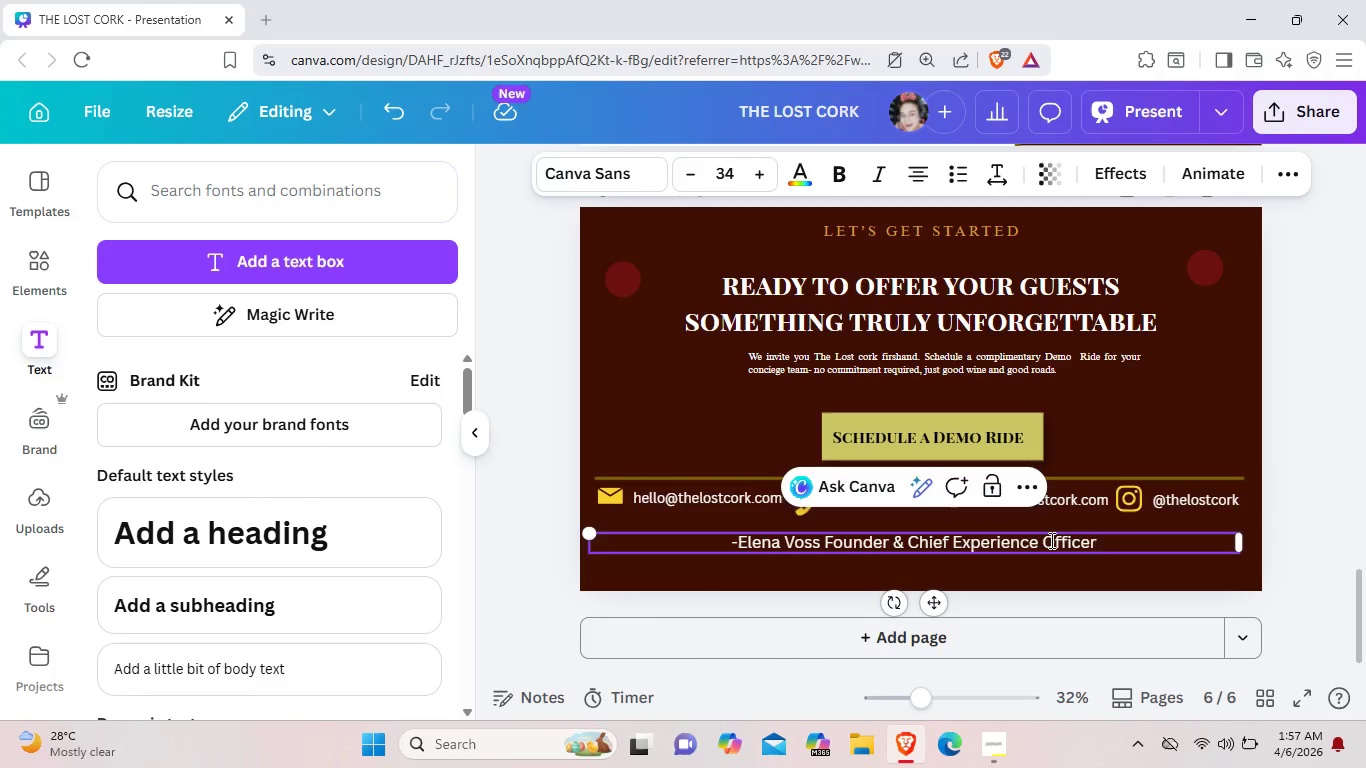 
left_click_drag(start_coordinate=[1117, 540], to_coordinate=[735, 544])
 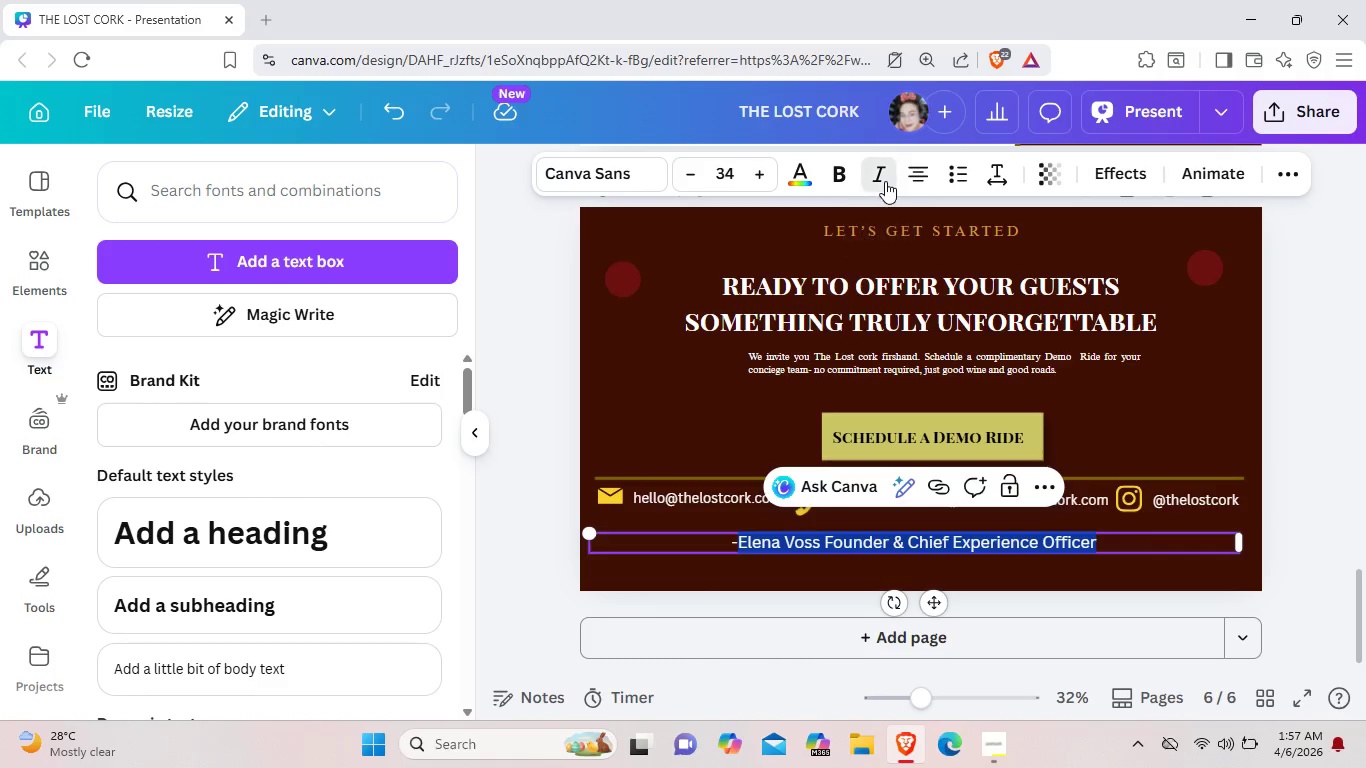 
left_click([885, 181])
 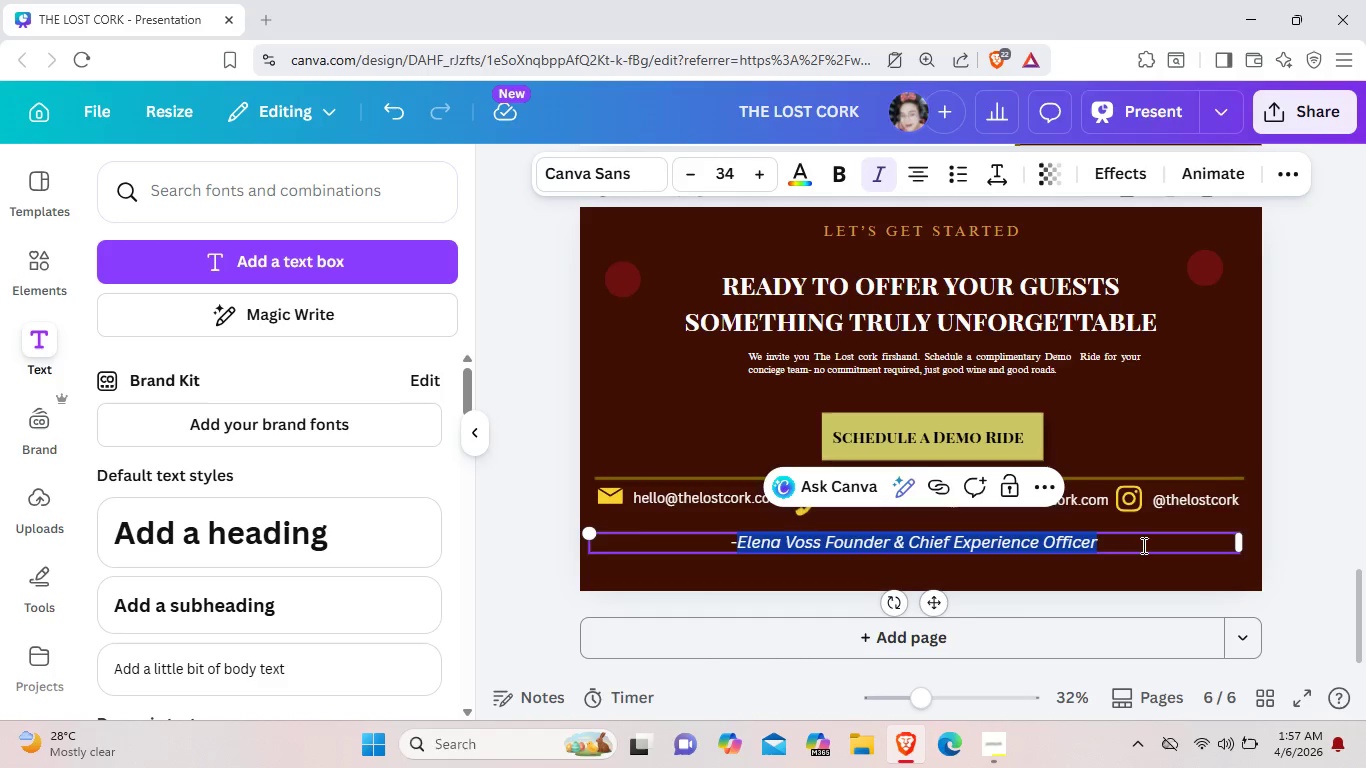 
left_click([1142, 545])
 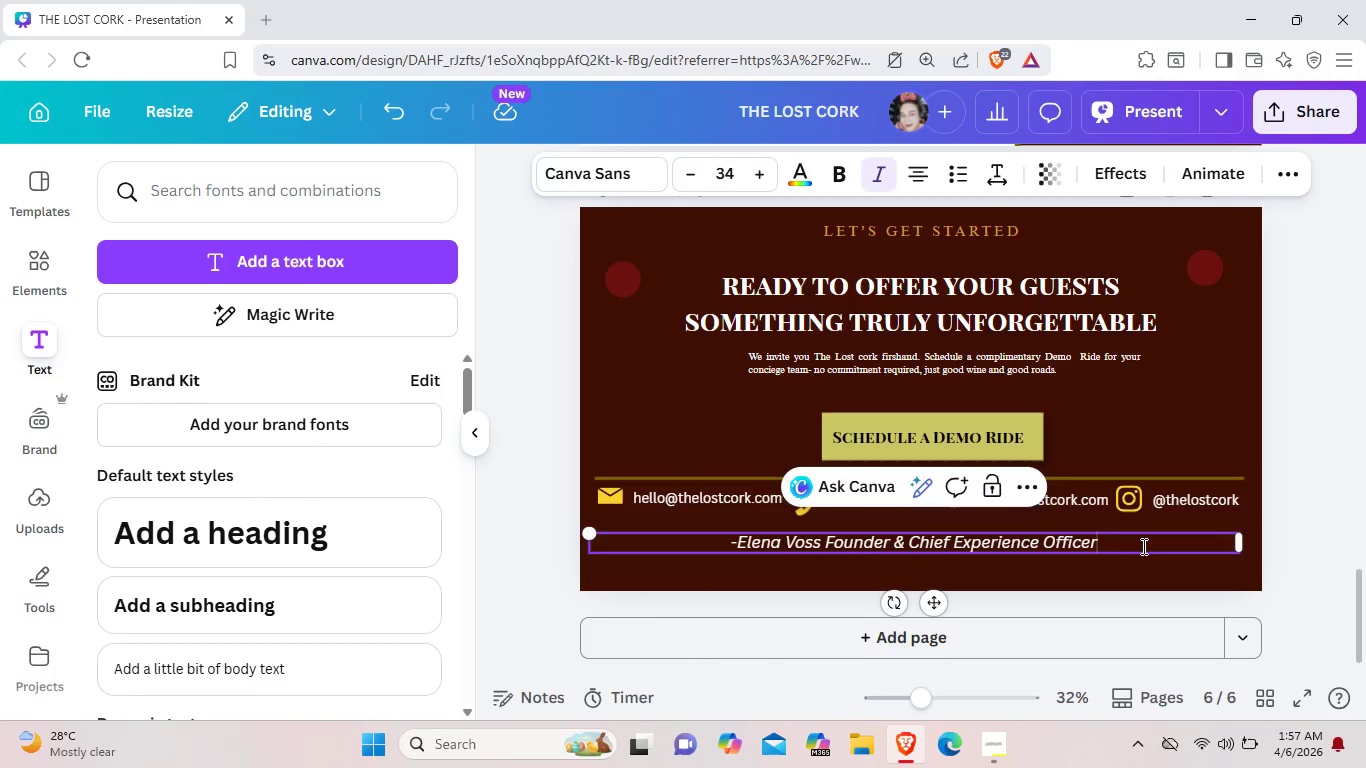 
wait(8.31)
 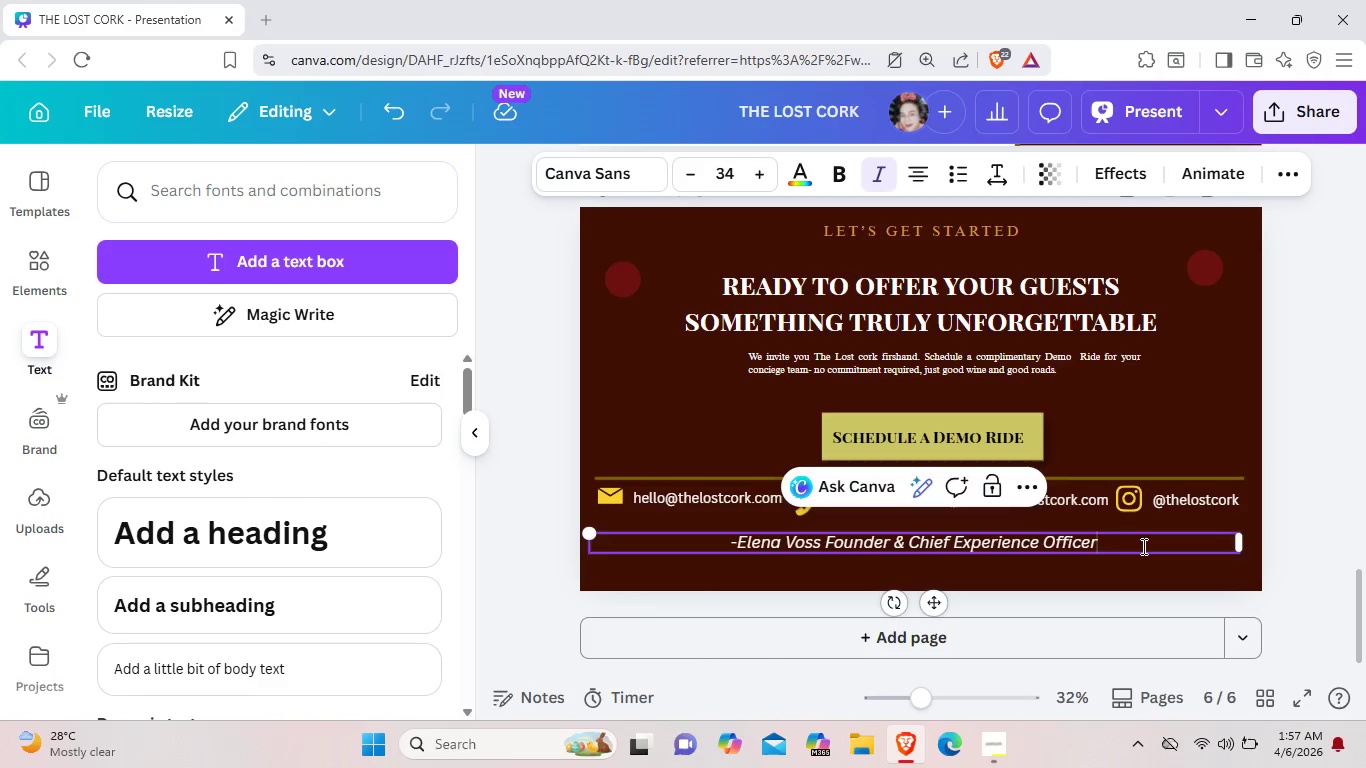 
left_click([697, 176])
 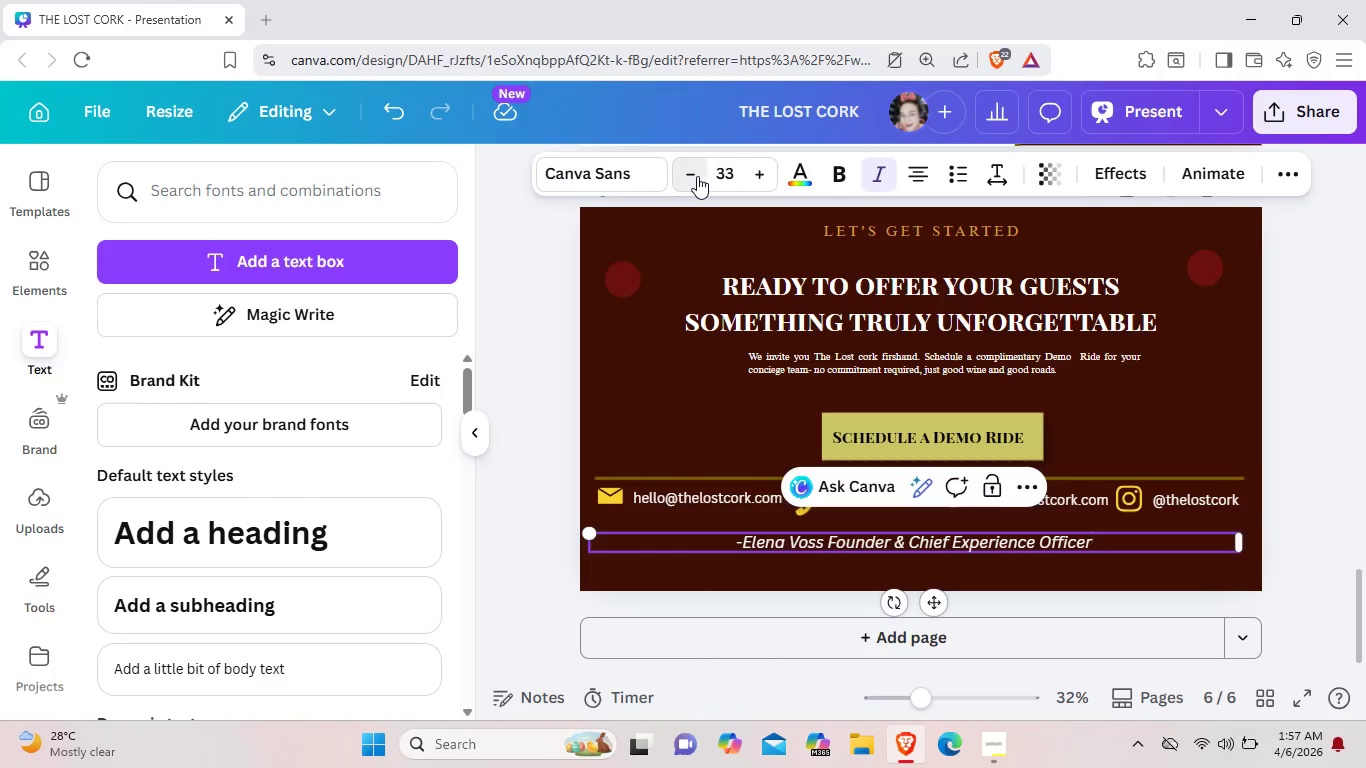 
left_click([697, 176])
 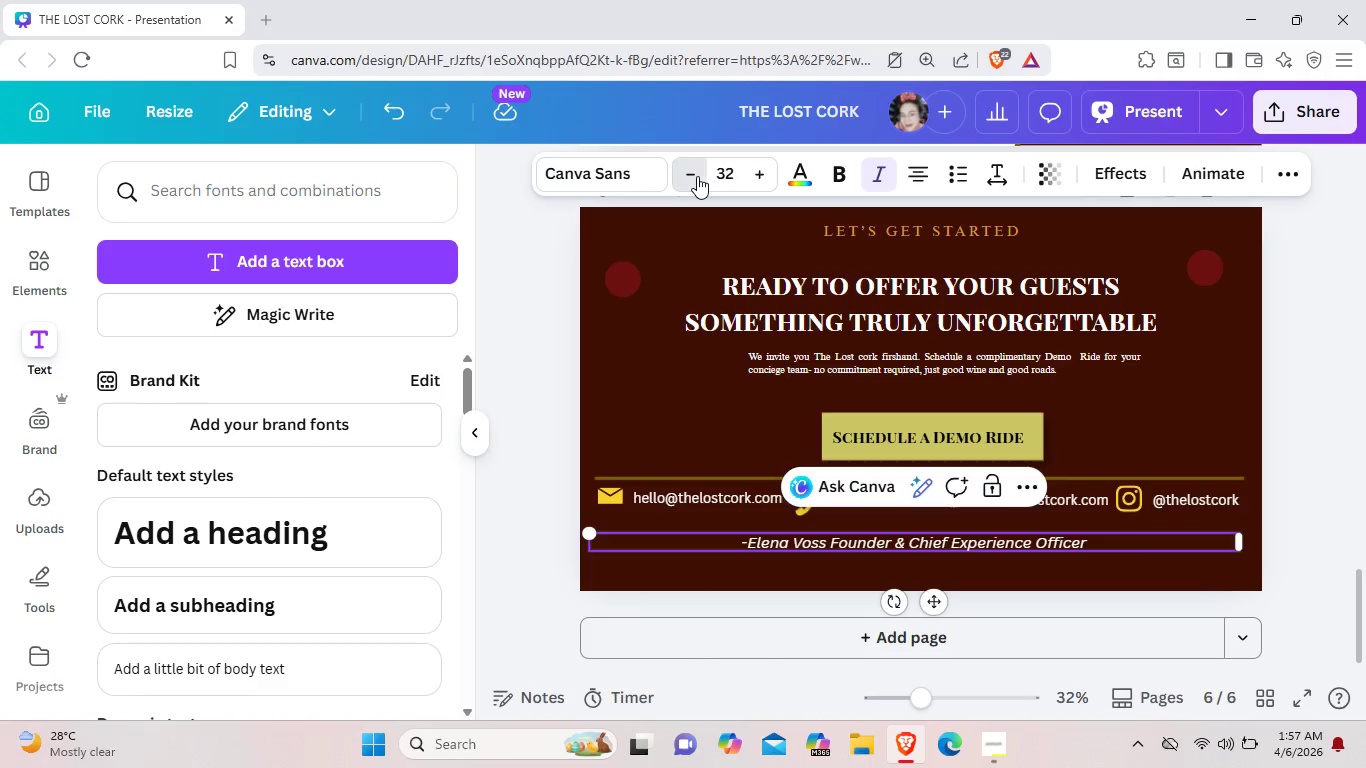 
left_click([697, 176])
 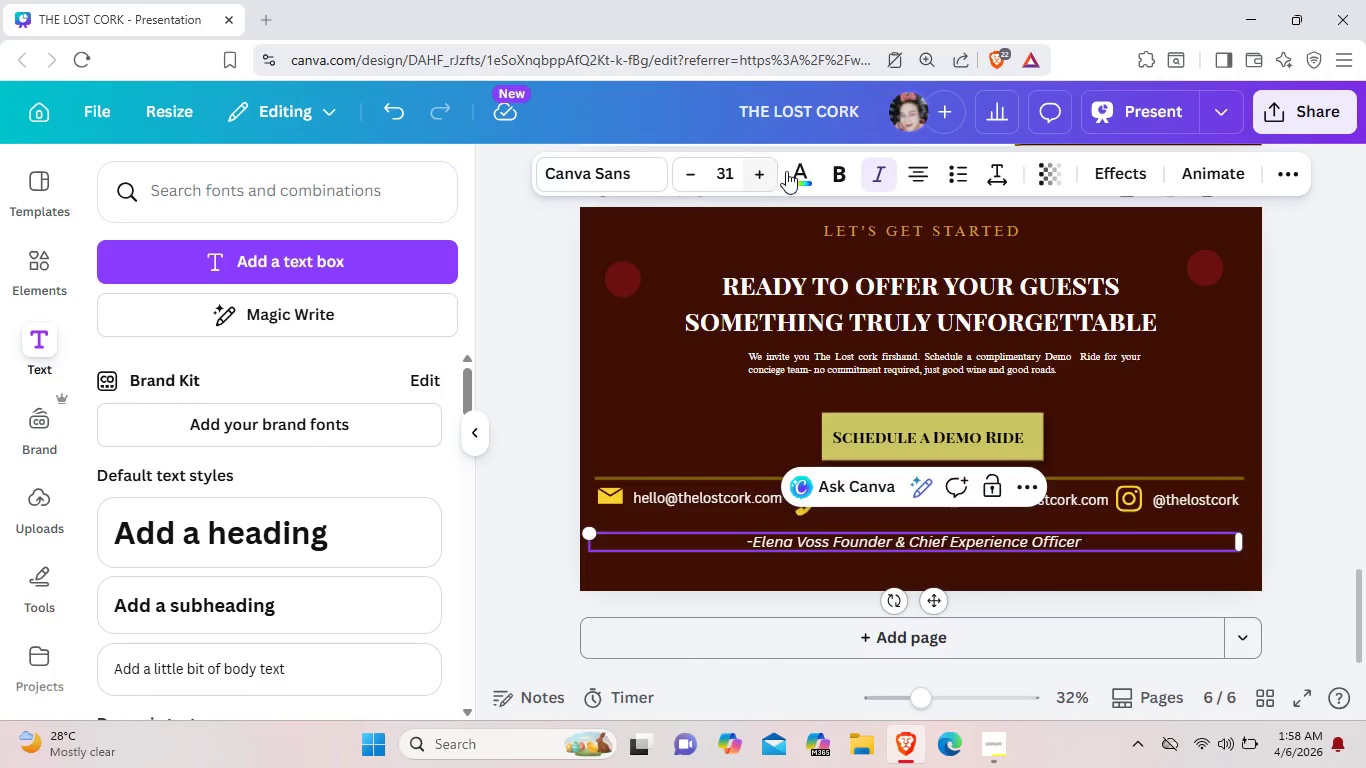 
left_click([791, 173])
 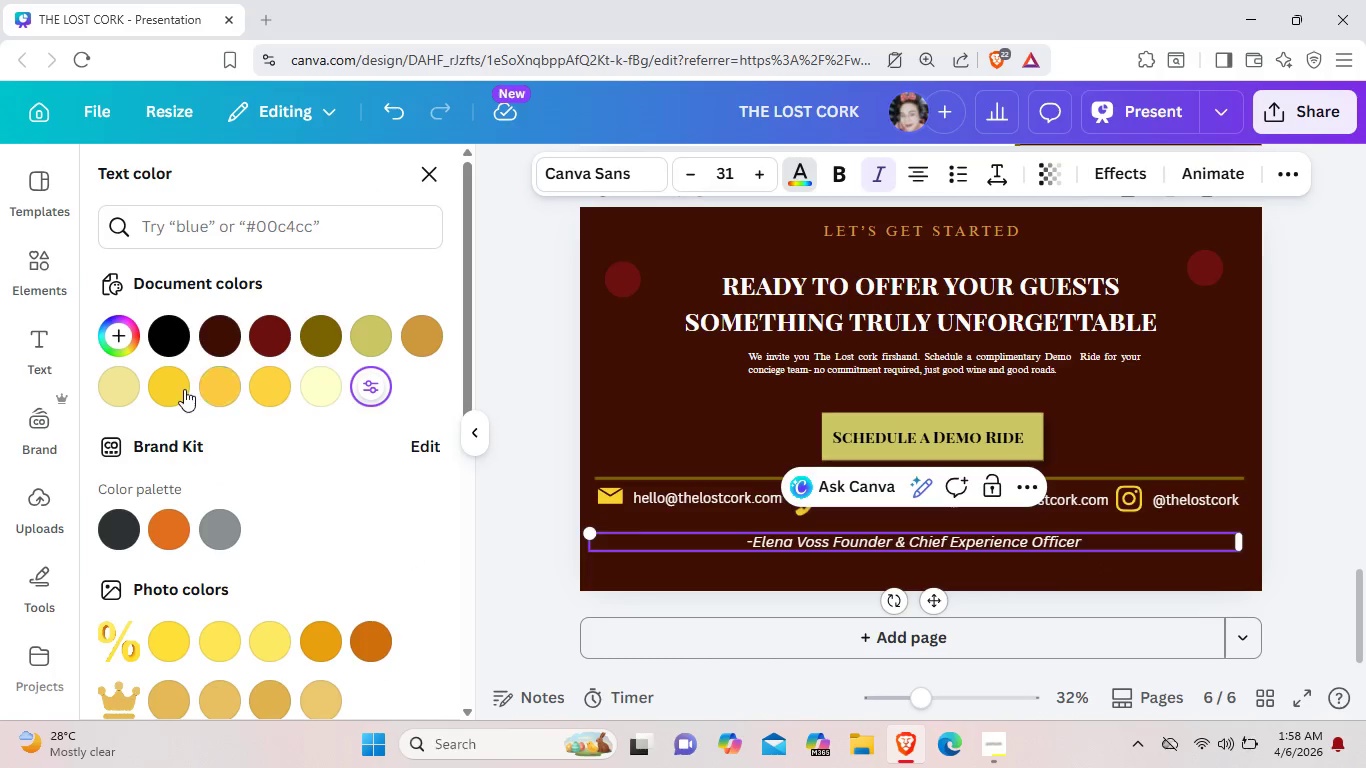 
left_click([183, 388])
 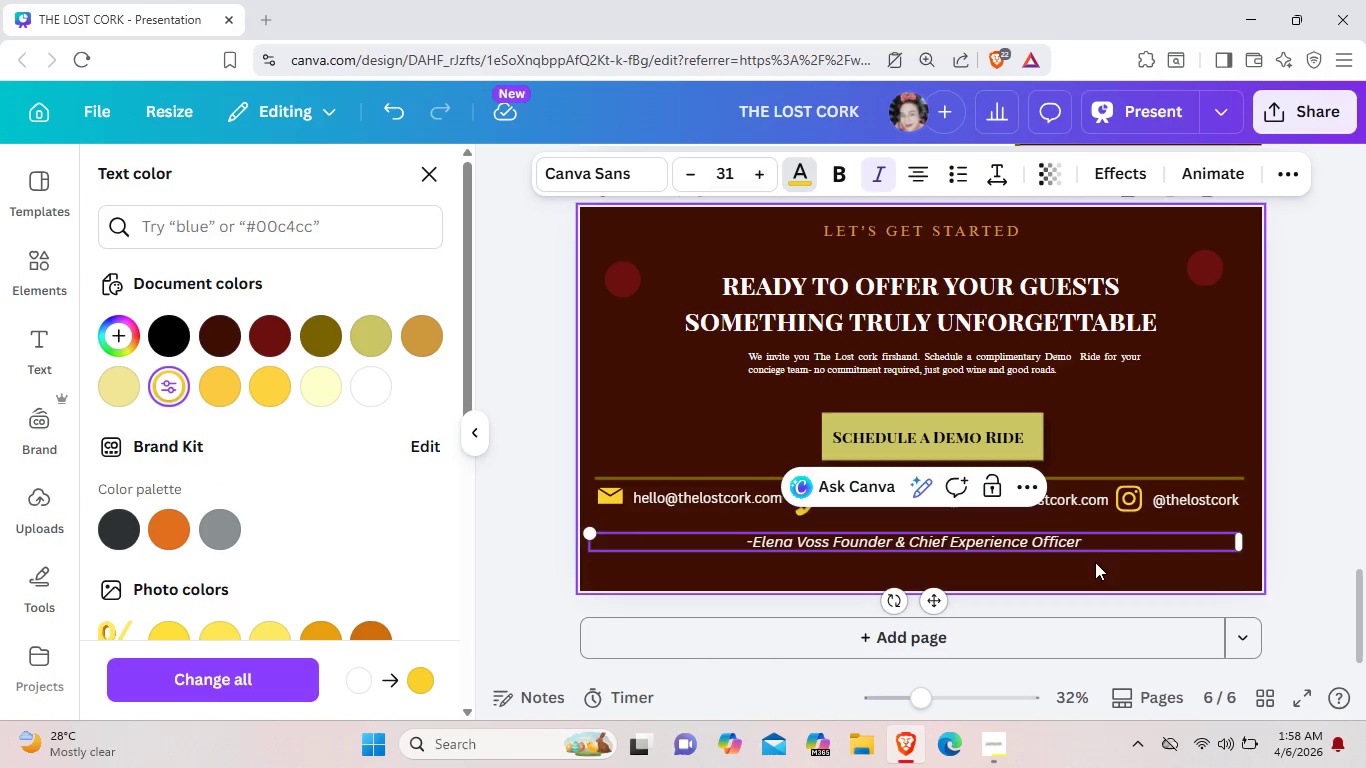 
left_click([1095, 562])
 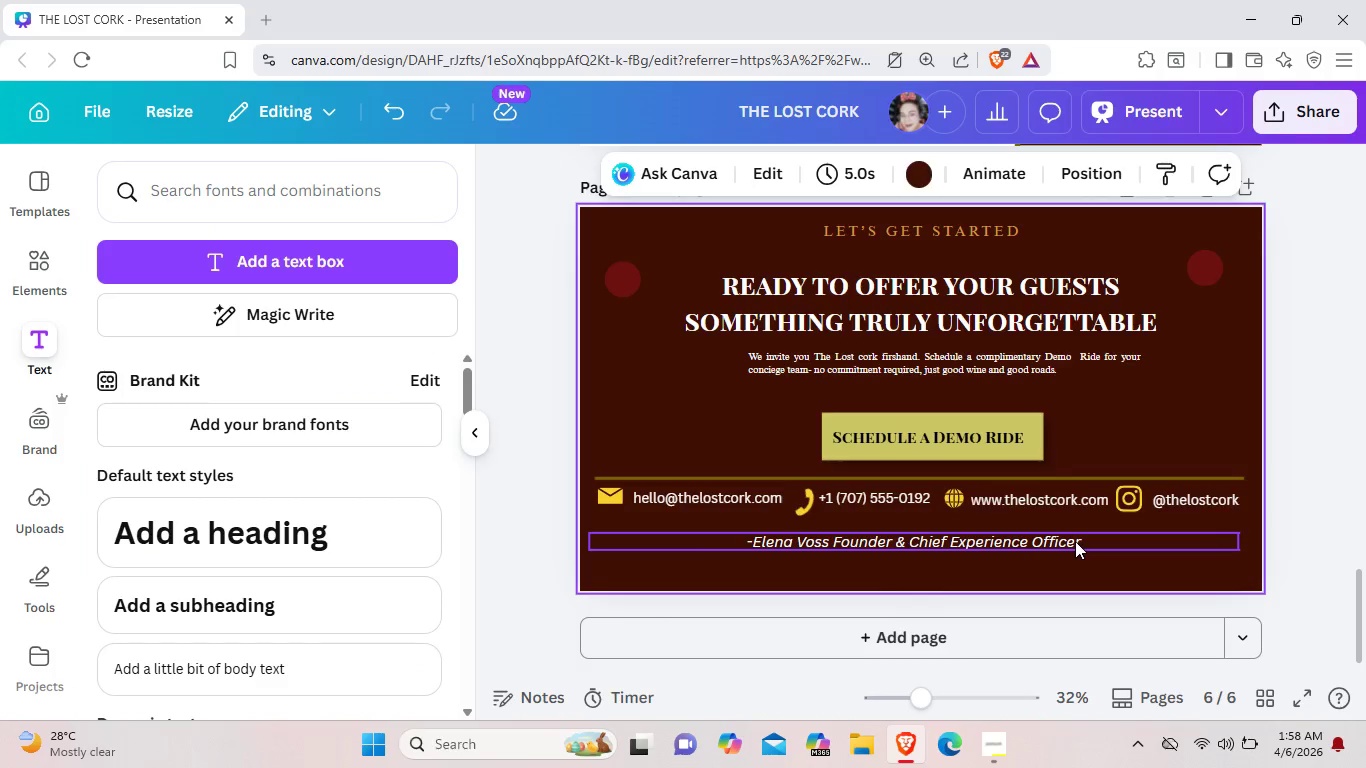 
left_click([1075, 541])
 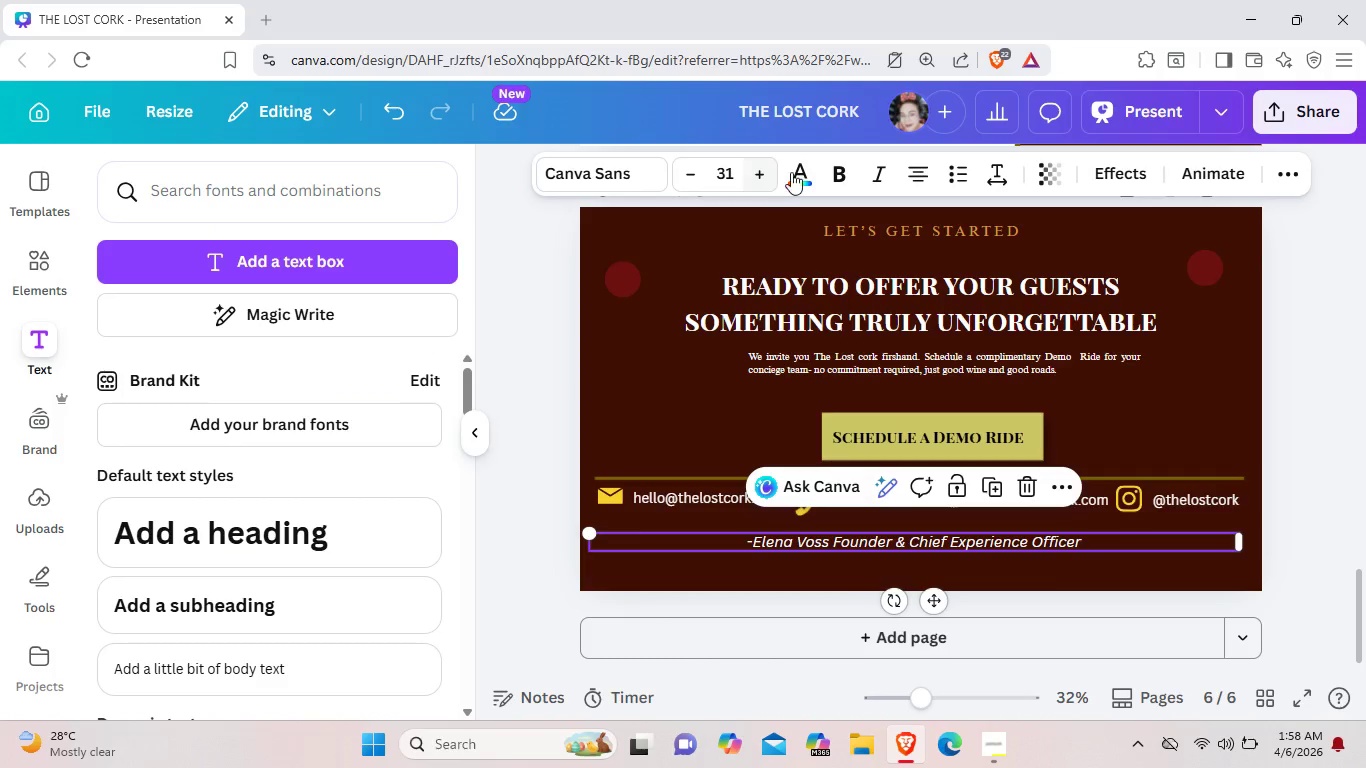 
left_click([791, 172])
 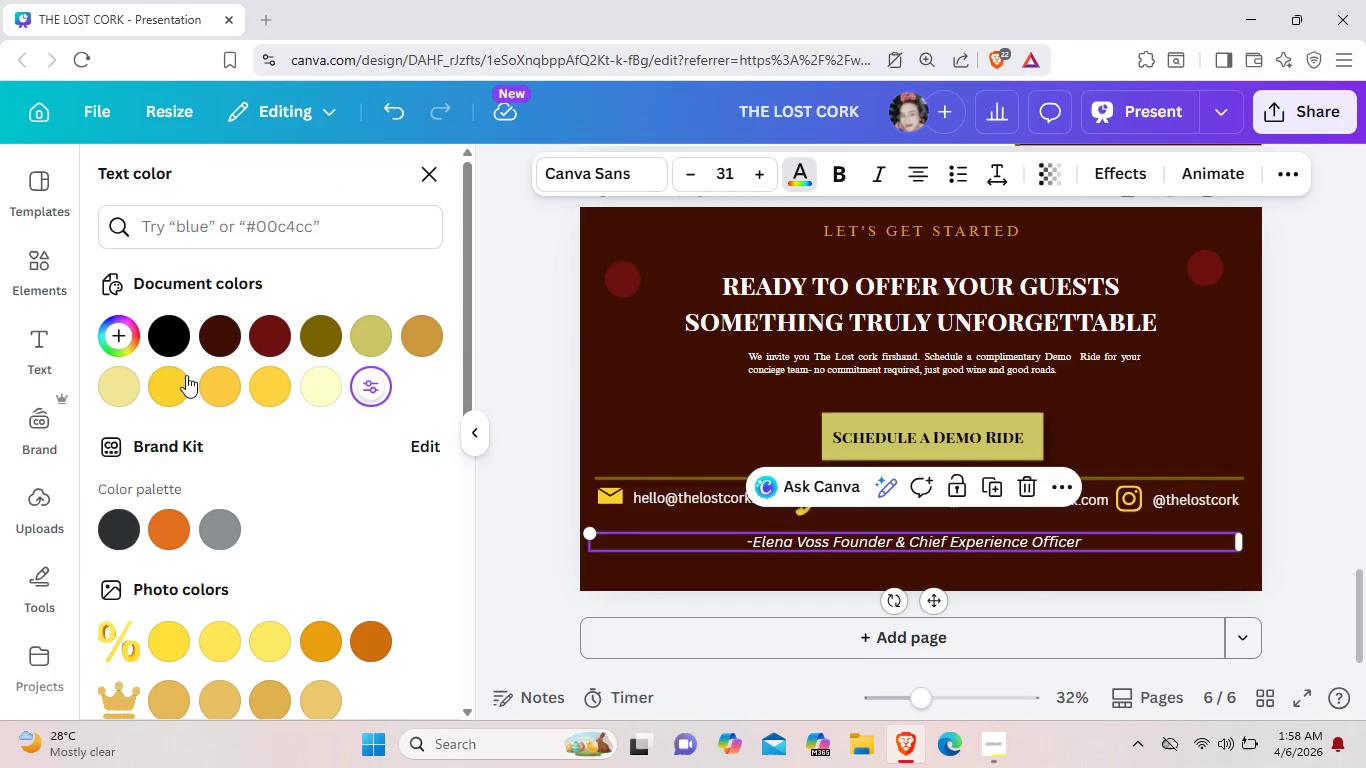 
left_click([182, 375])
 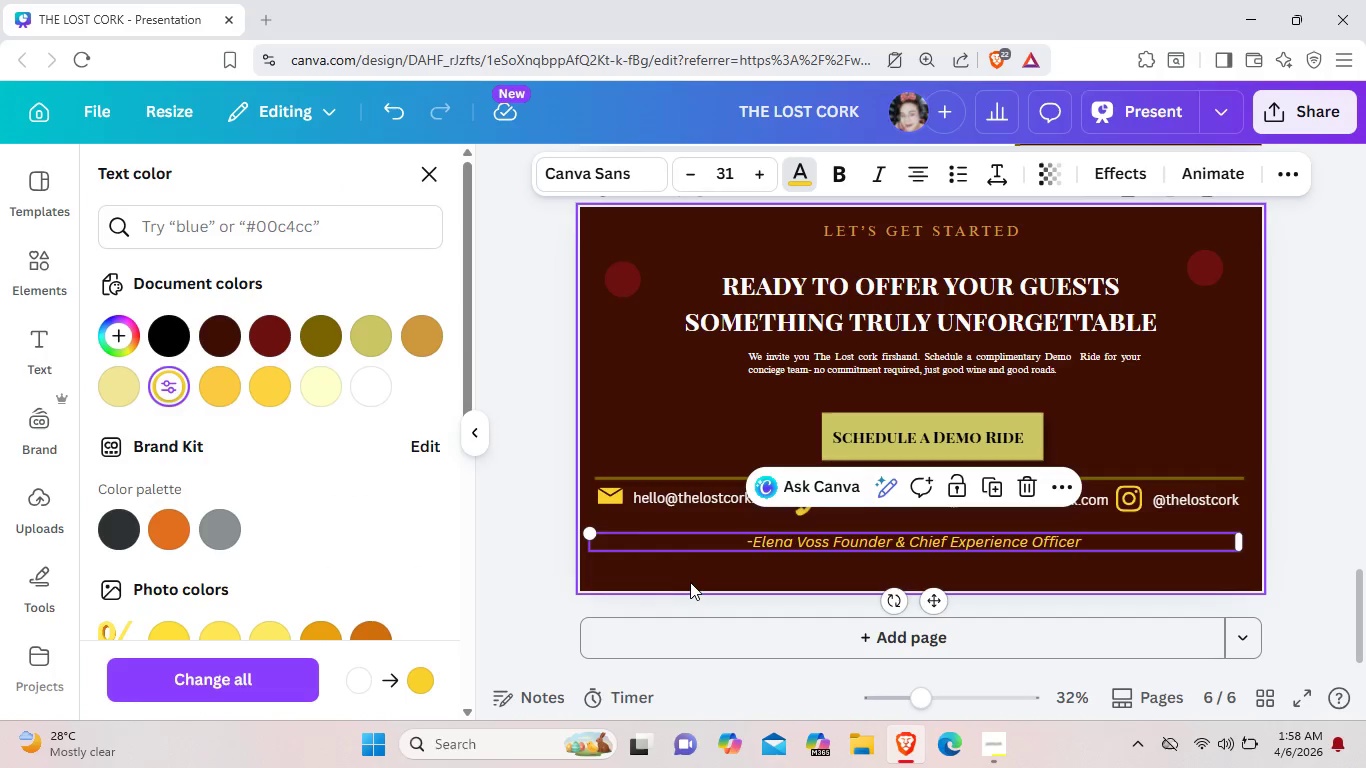 
left_click([691, 582])
 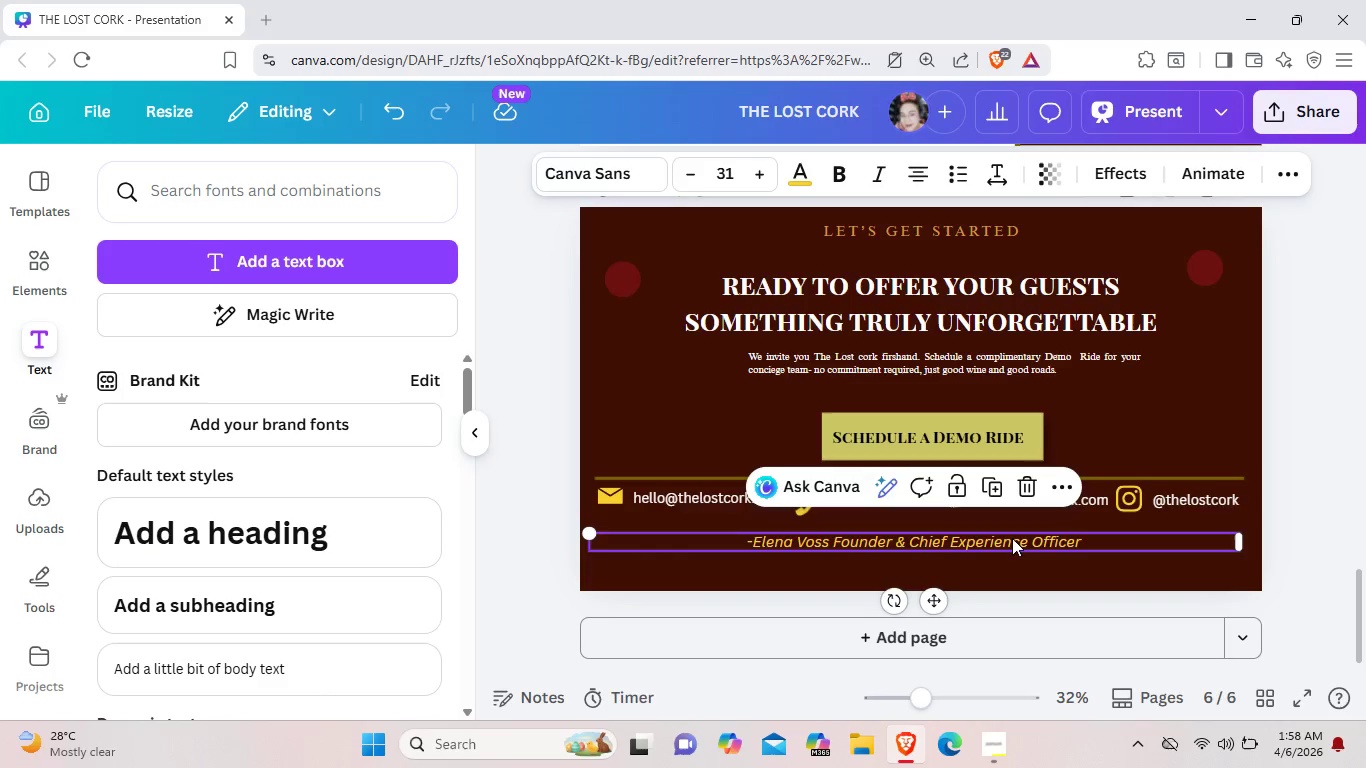 
left_click_drag(start_coordinate=[1012, 536], to_coordinate=[1013, 554])
 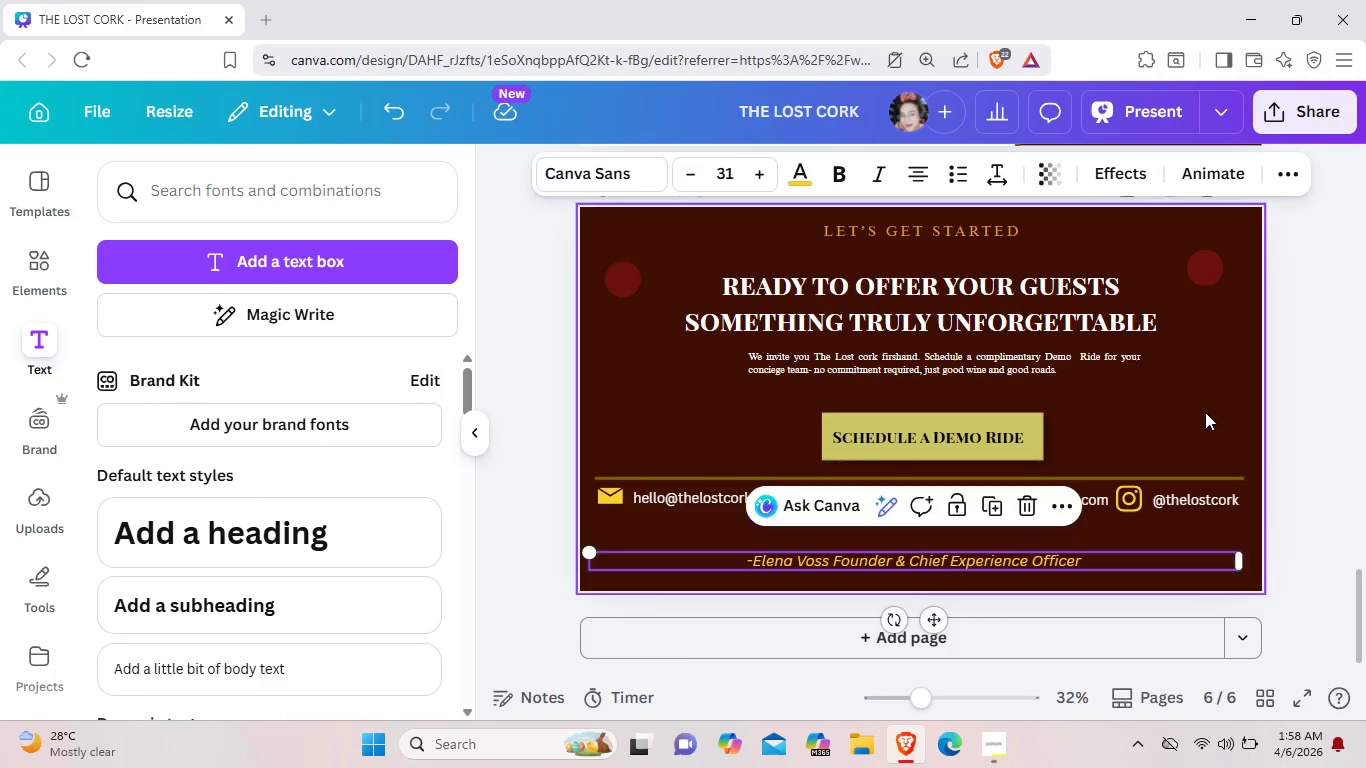 
left_click([1205, 412])
 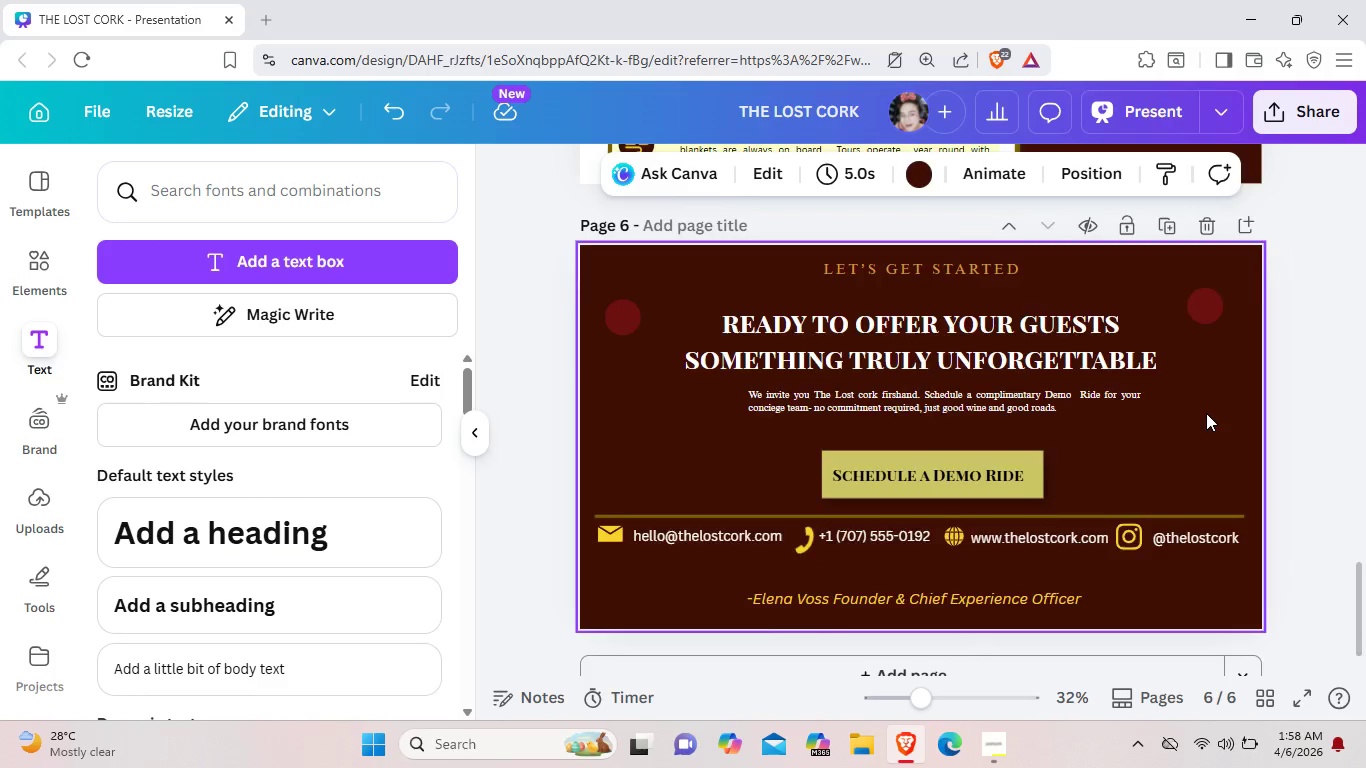 
scroll: coordinate [1206, 413], scroll_direction: up, amount: 1.0
 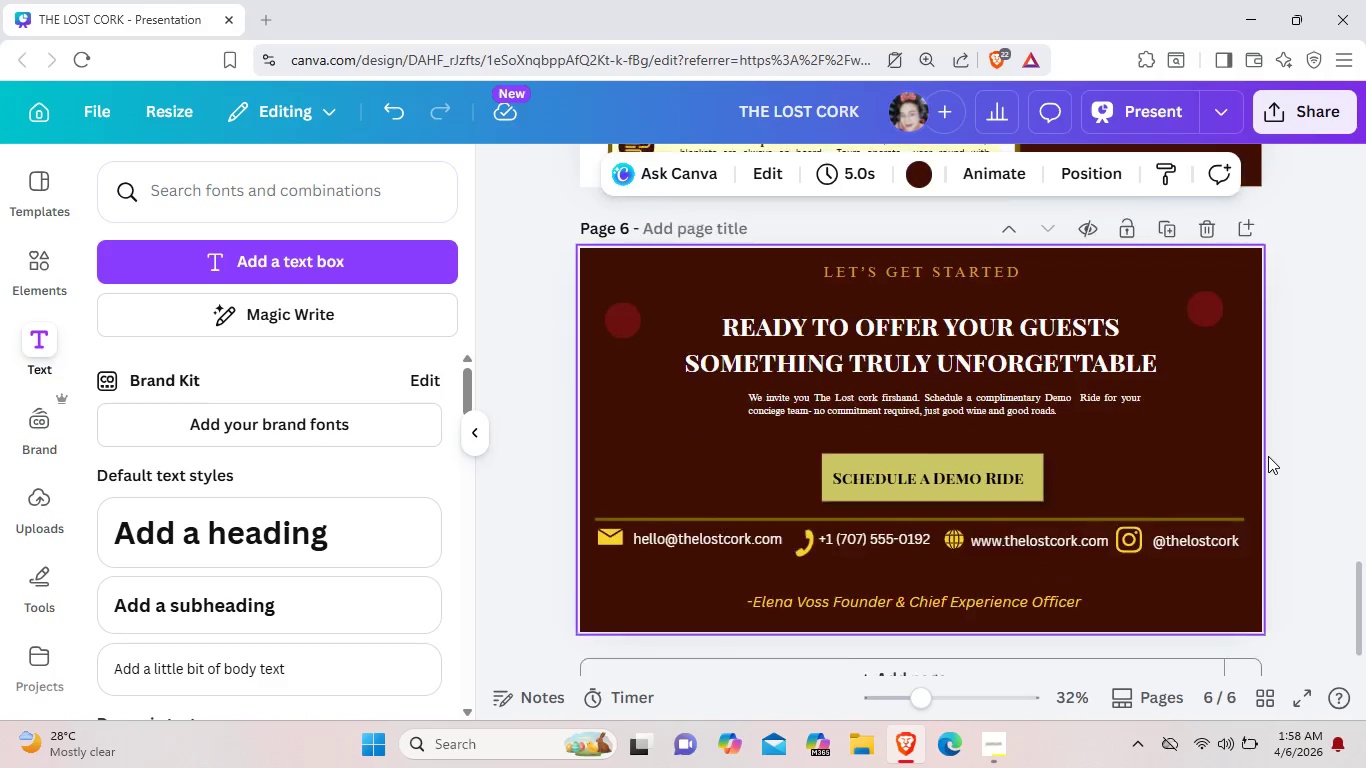 
scroll: coordinate [1268, 456], scroll_direction: down, amount: 1.0
 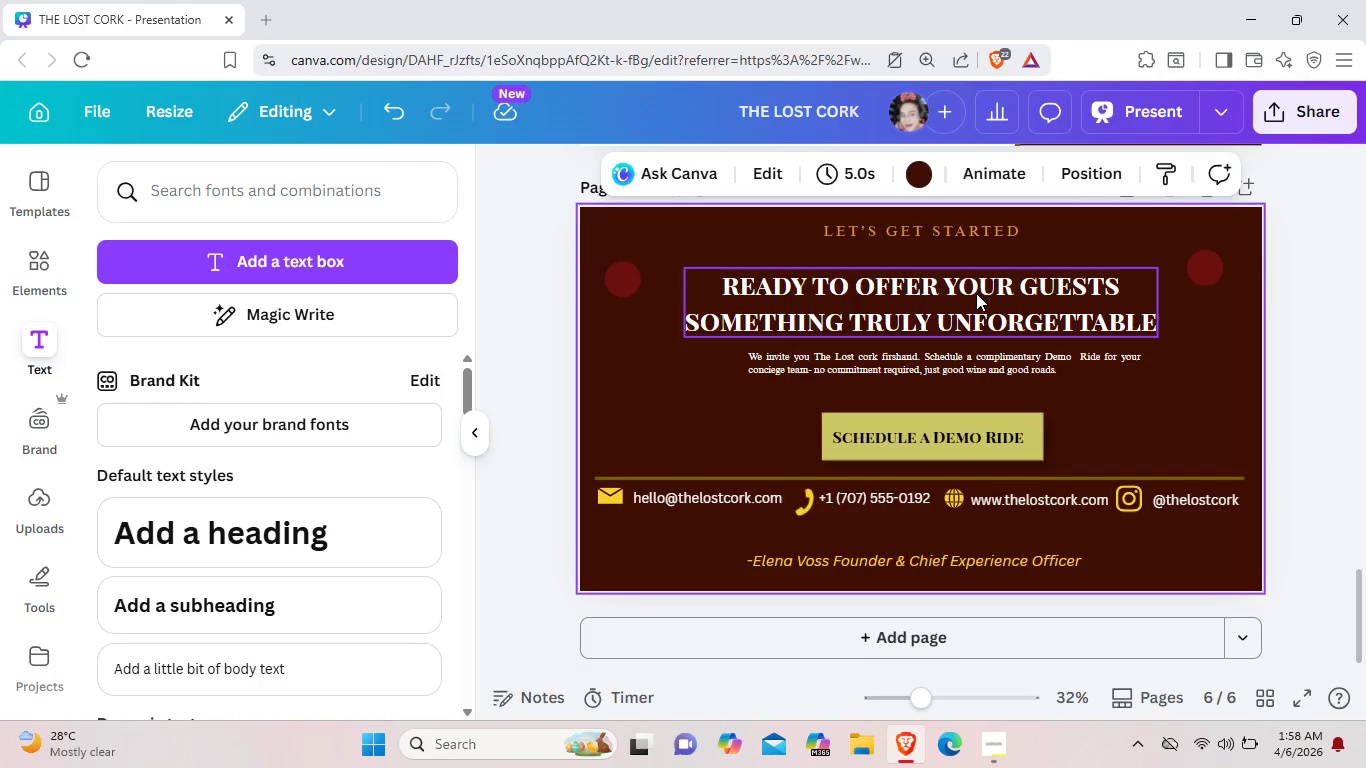 
left_click_drag(start_coordinate=[976, 293], to_coordinate=[976, 287])
 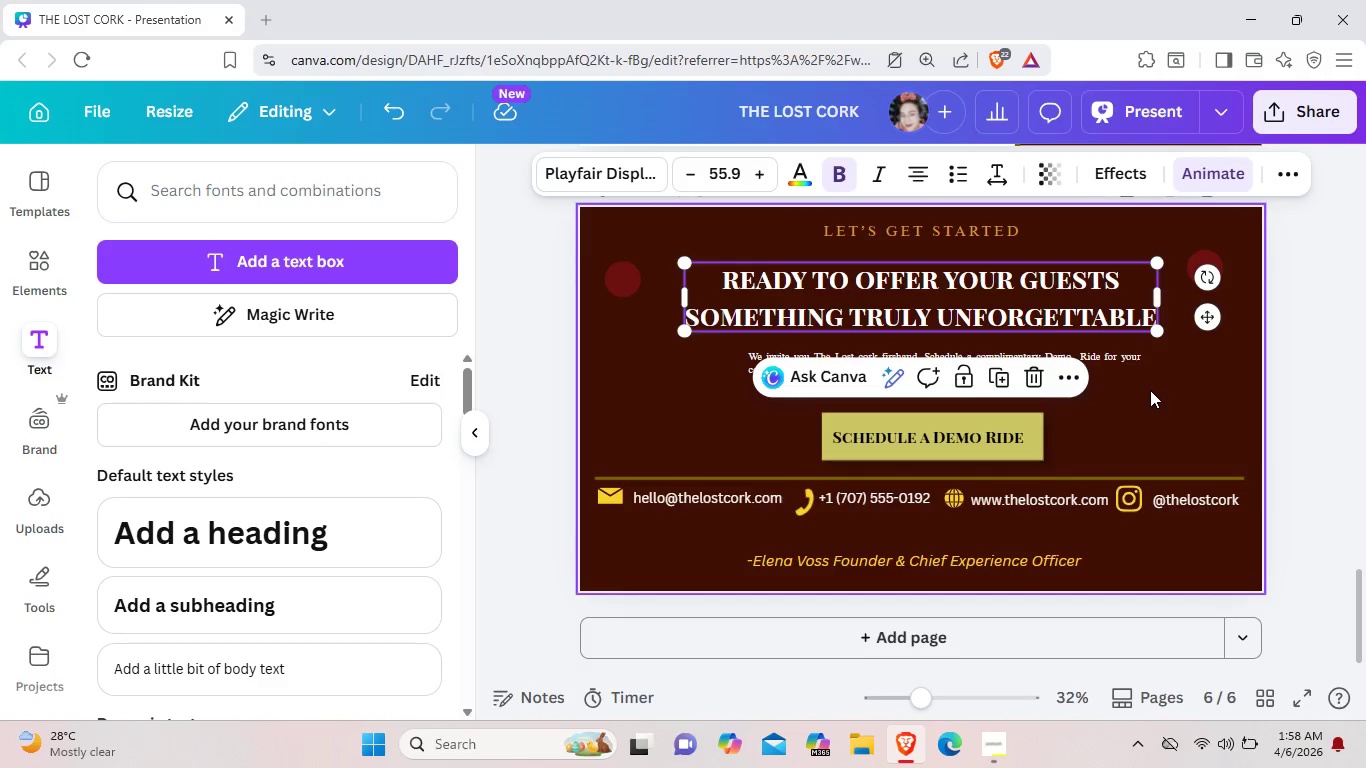 
left_click([1150, 390])
 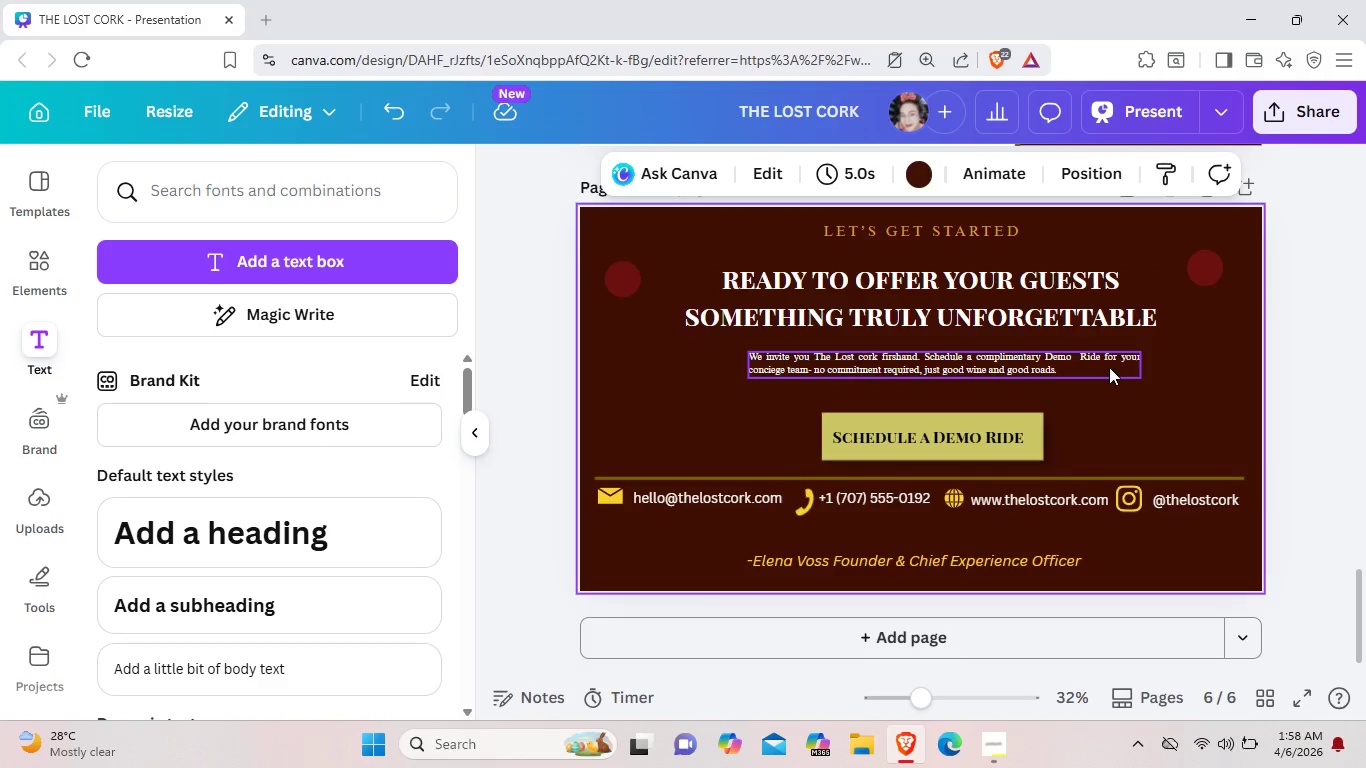 
left_click([1109, 367])
 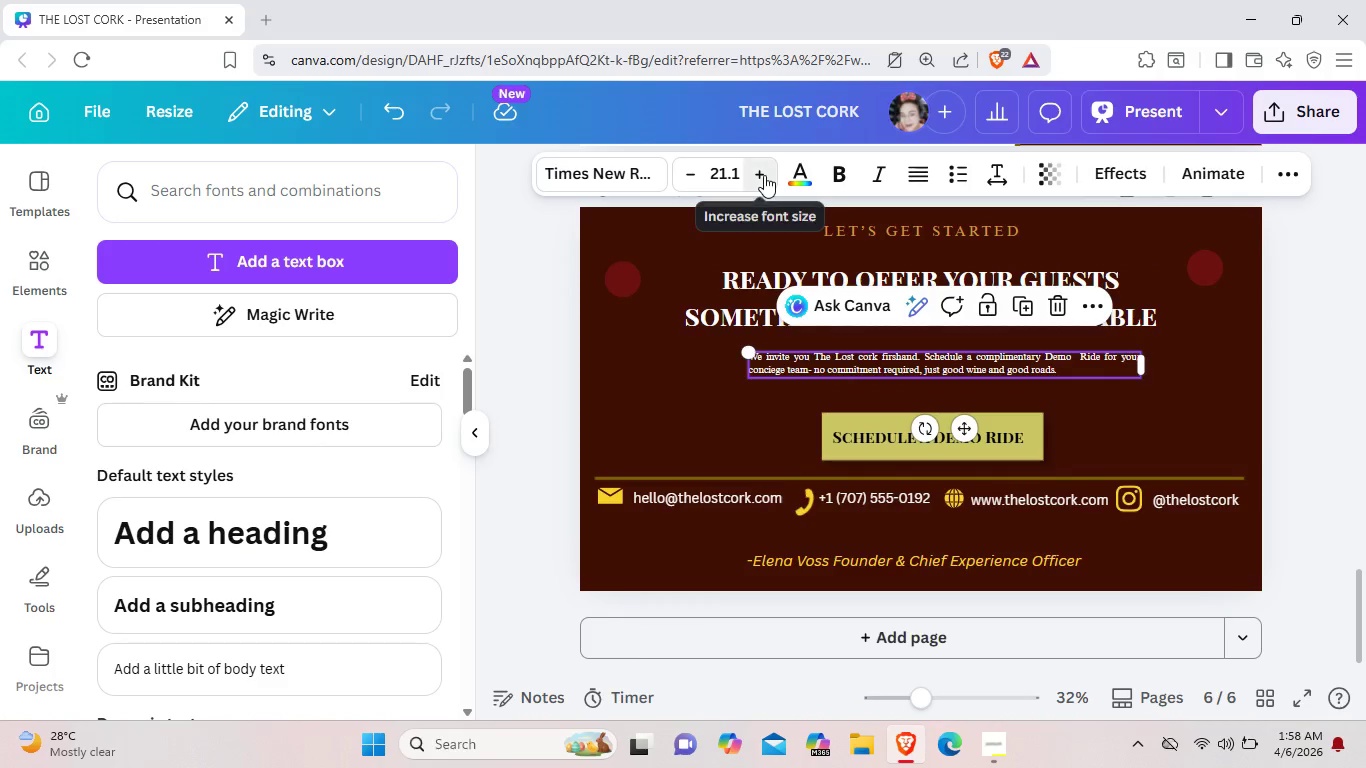 
double_click([764, 175])
 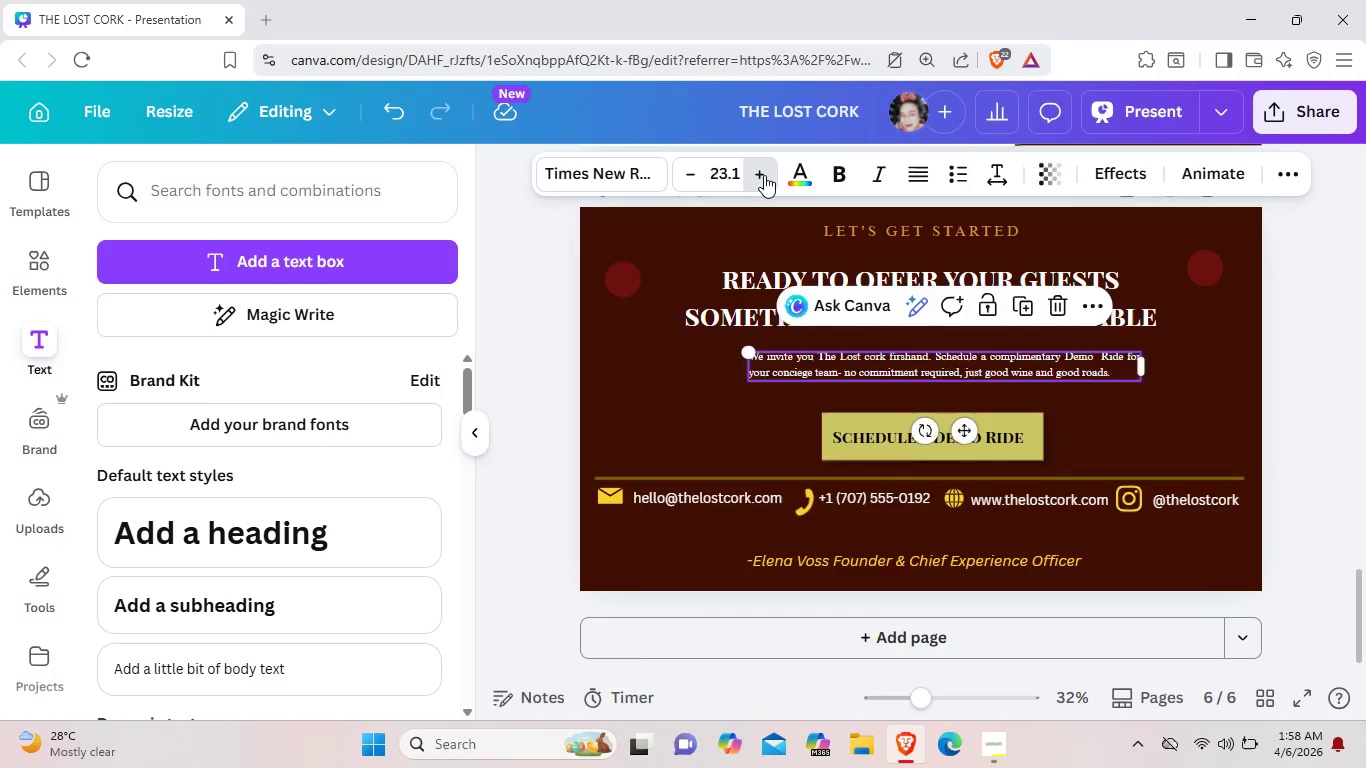 
triple_click([764, 175])
 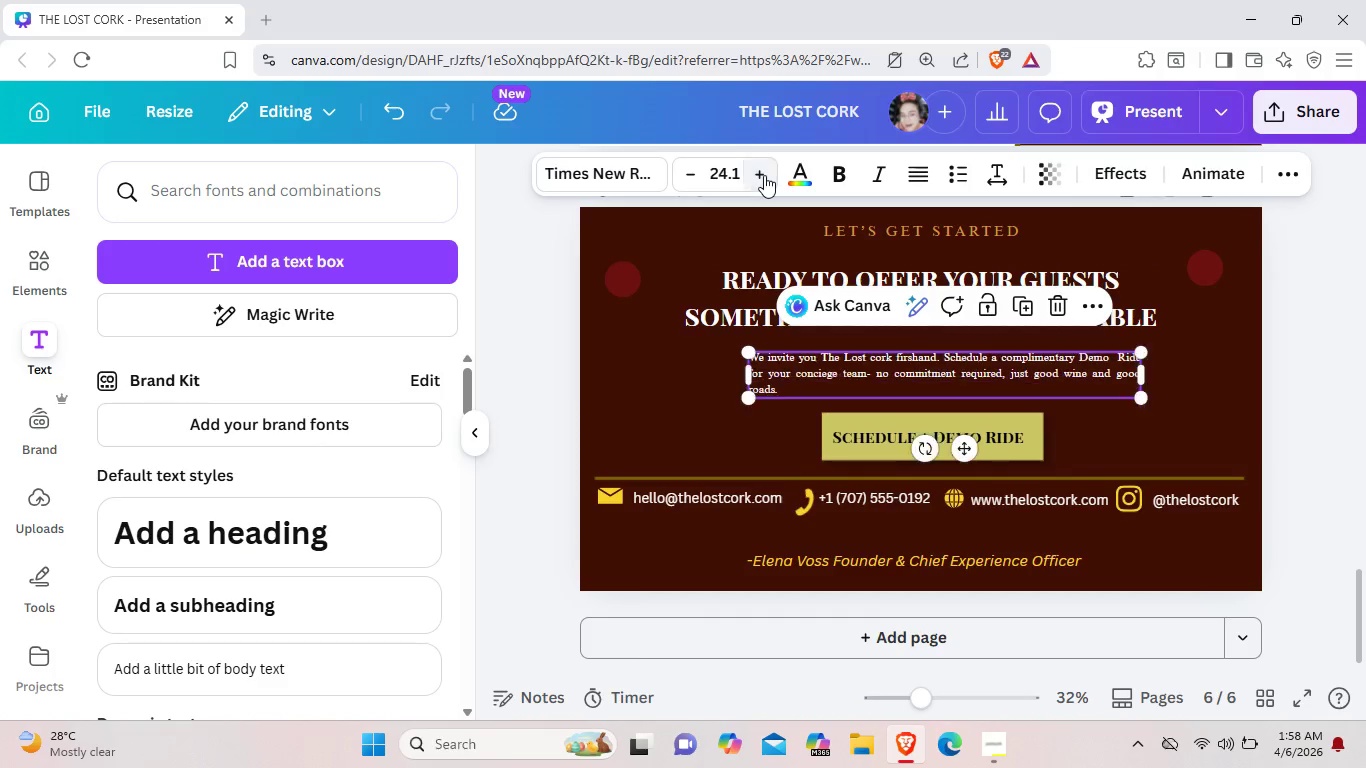 
triple_click([764, 175])
 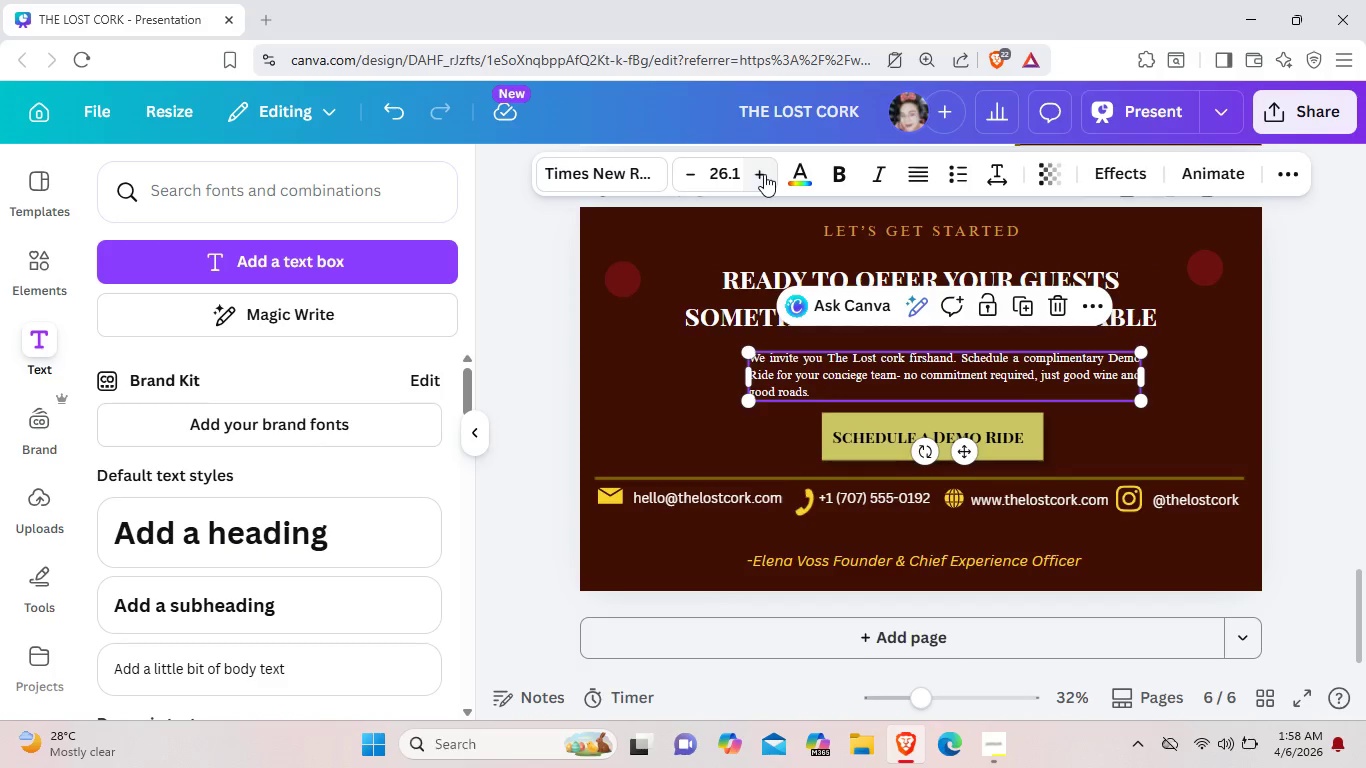 
double_click([764, 174])
 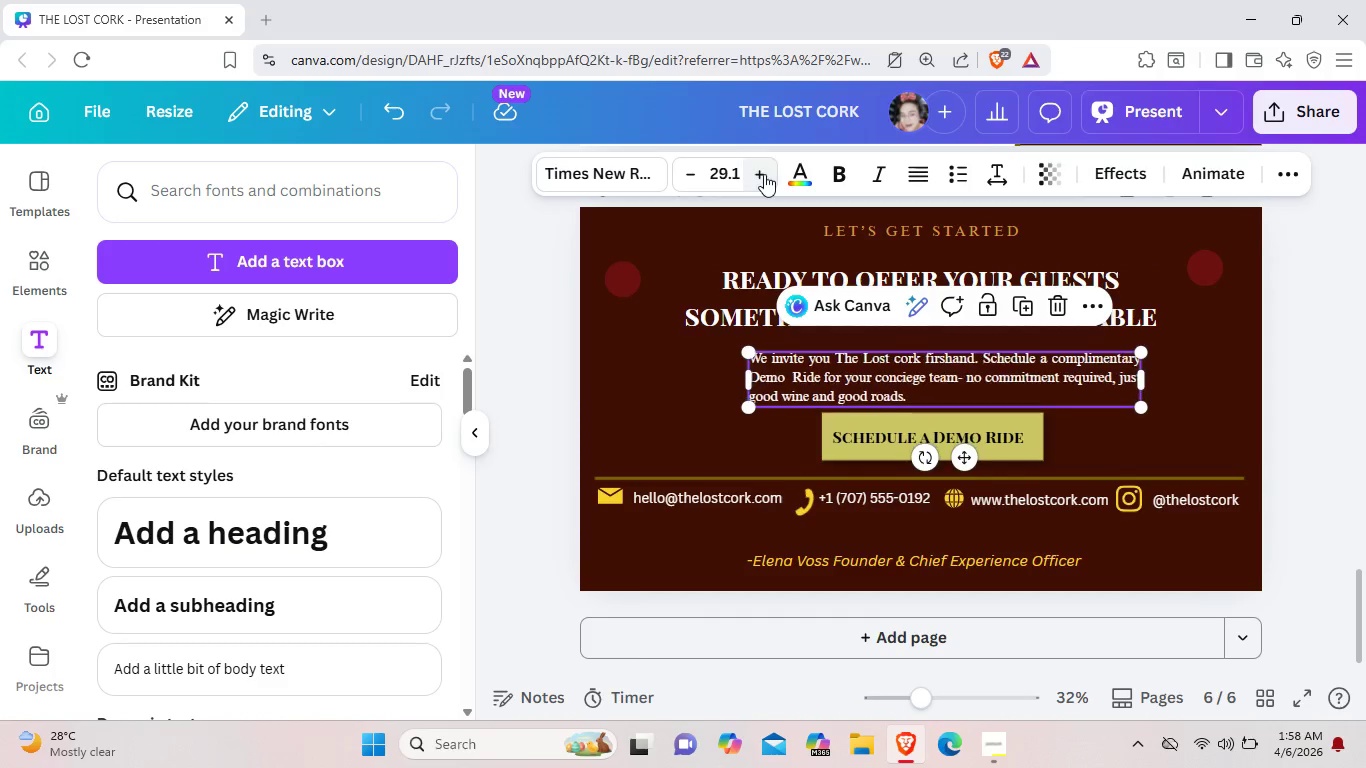 
triple_click([764, 174])
 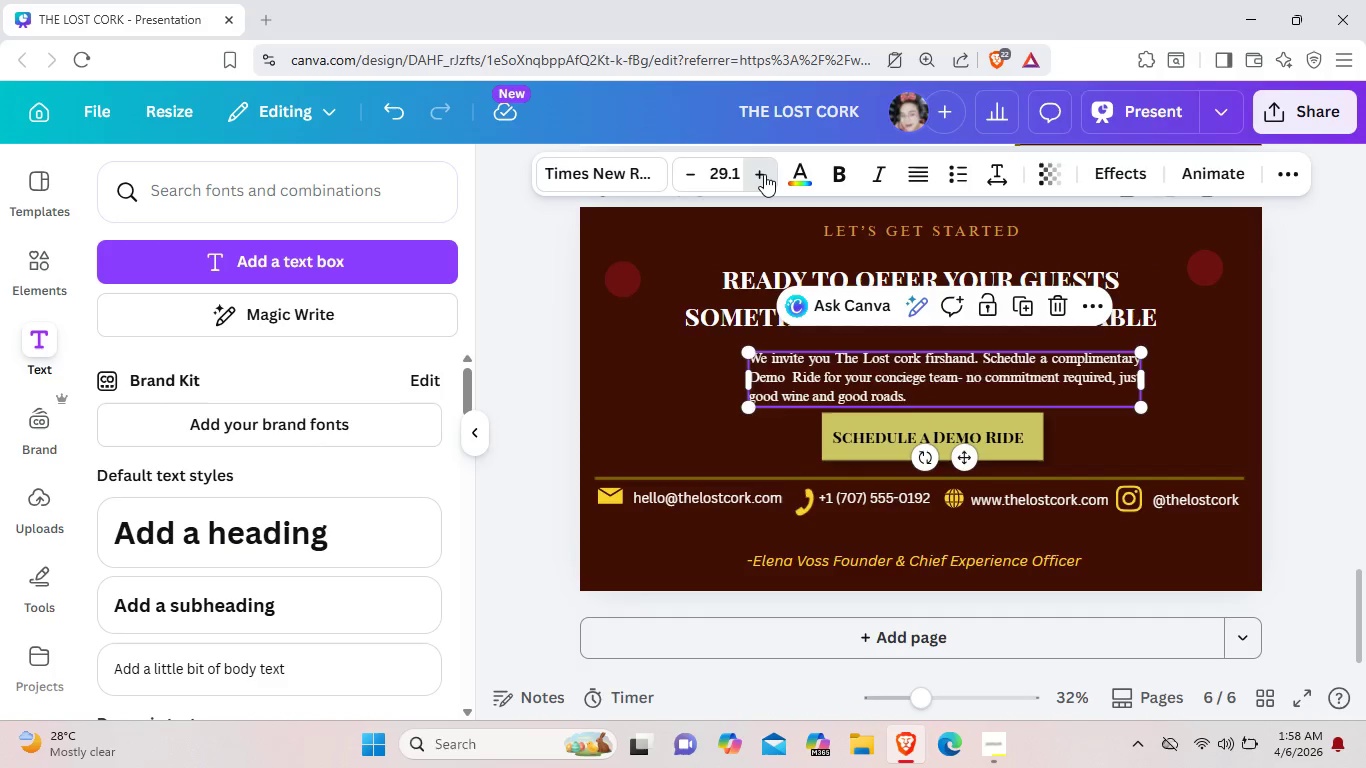 
left_click([764, 174])
 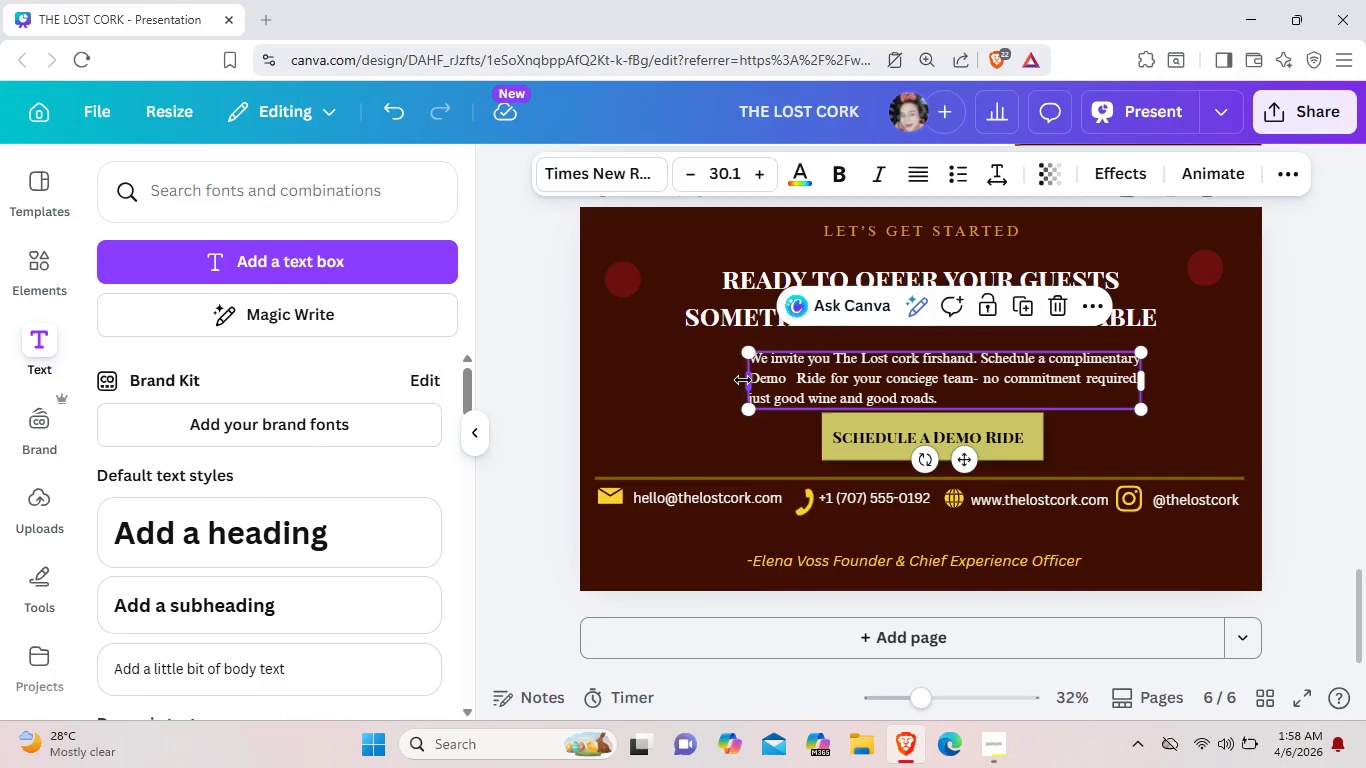 
left_click_drag(start_coordinate=[743, 380], to_coordinate=[649, 376])
 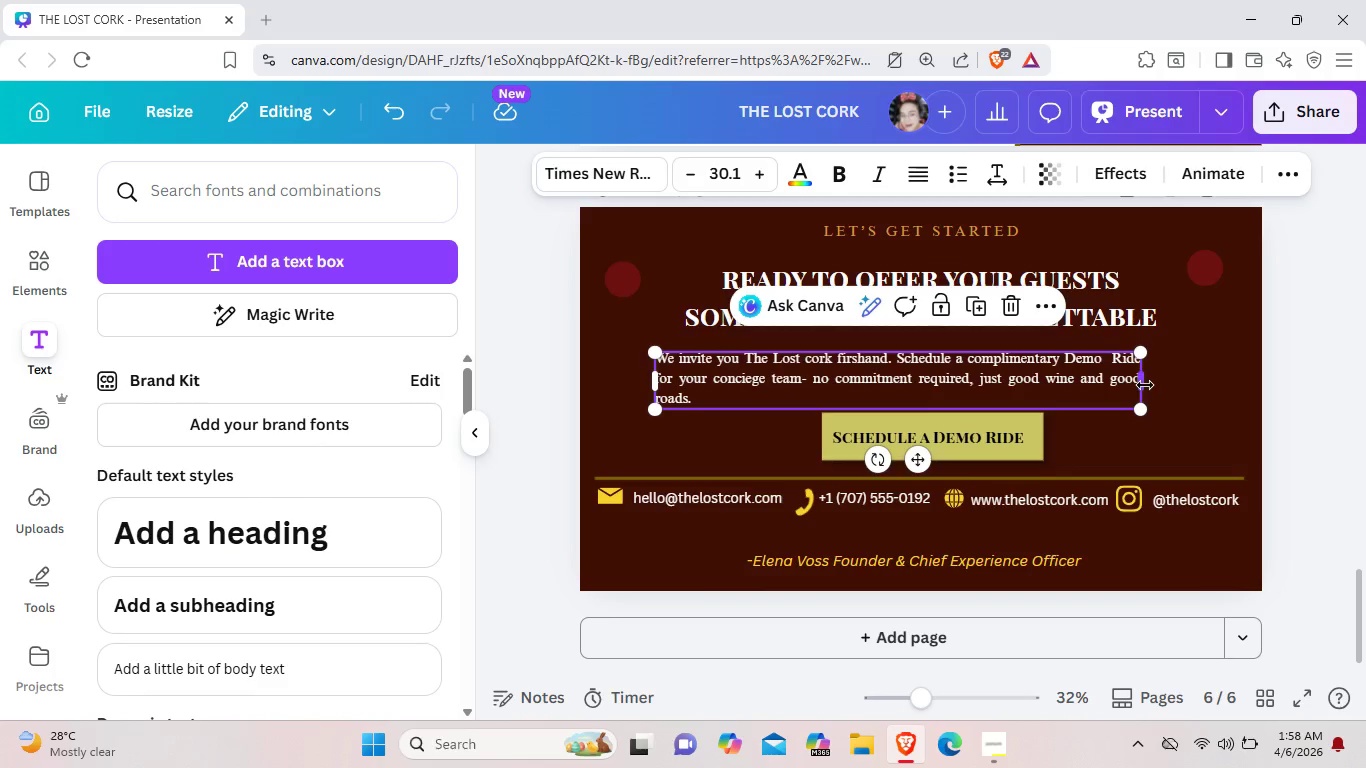 
left_click_drag(start_coordinate=[1145, 385], to_coordinate=[1188, 382])
 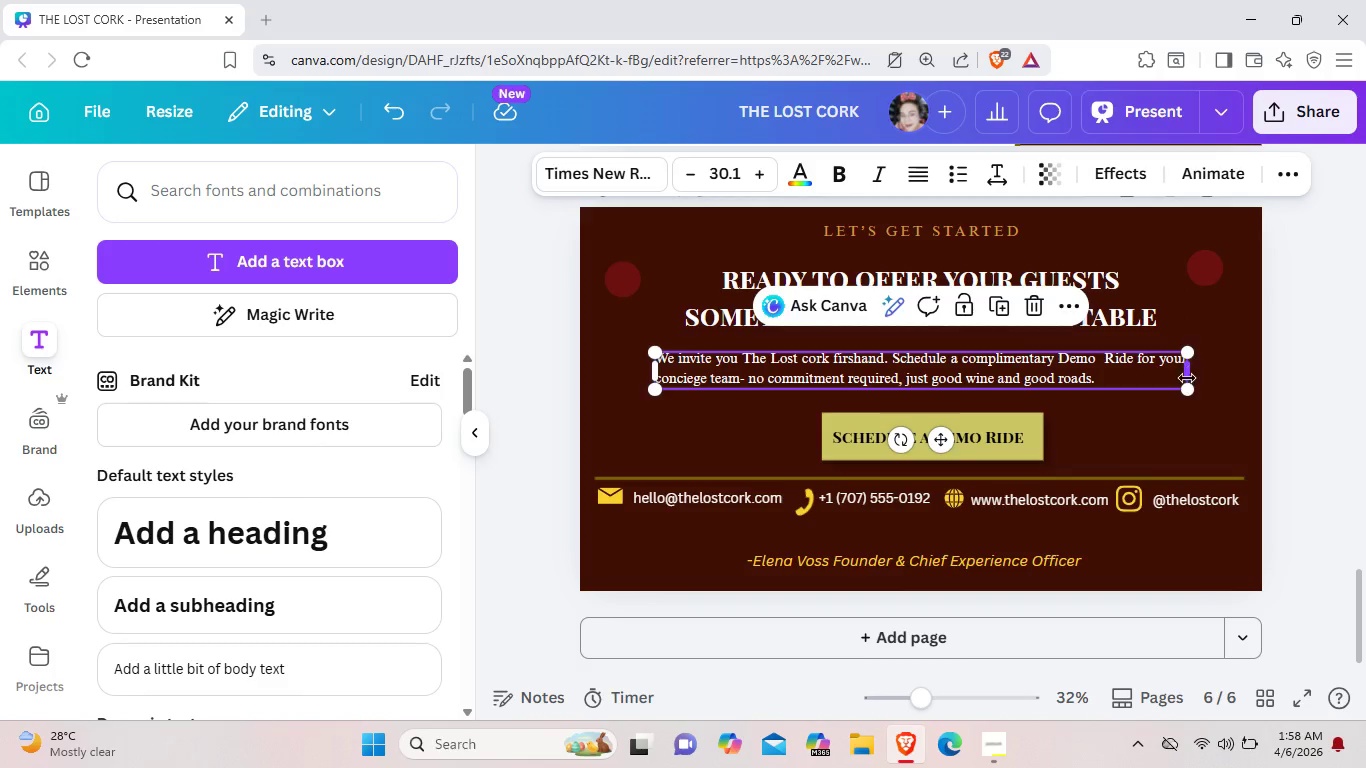 
left_click([1164, 415])
 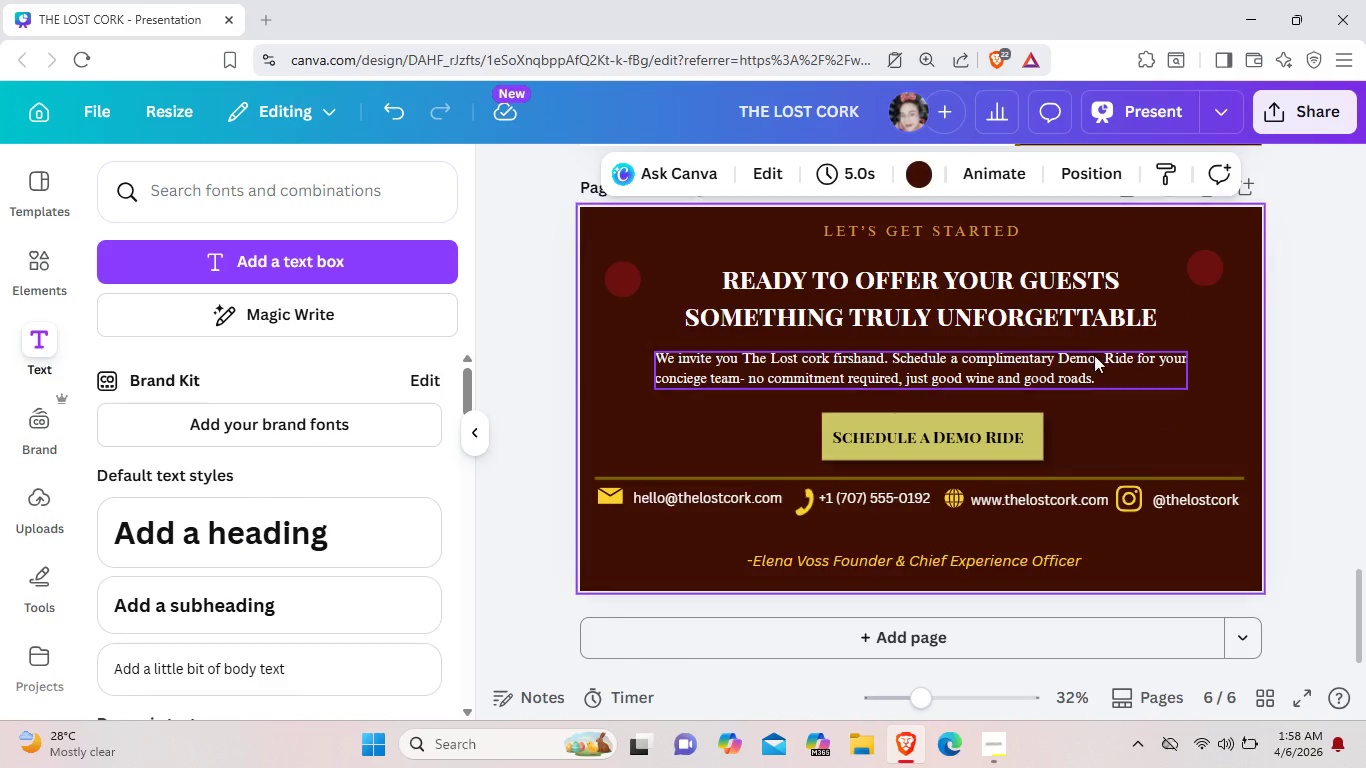 
left_click_drag(start_coordinate=[1075, 315], to_coordinate=[1072, 309])
 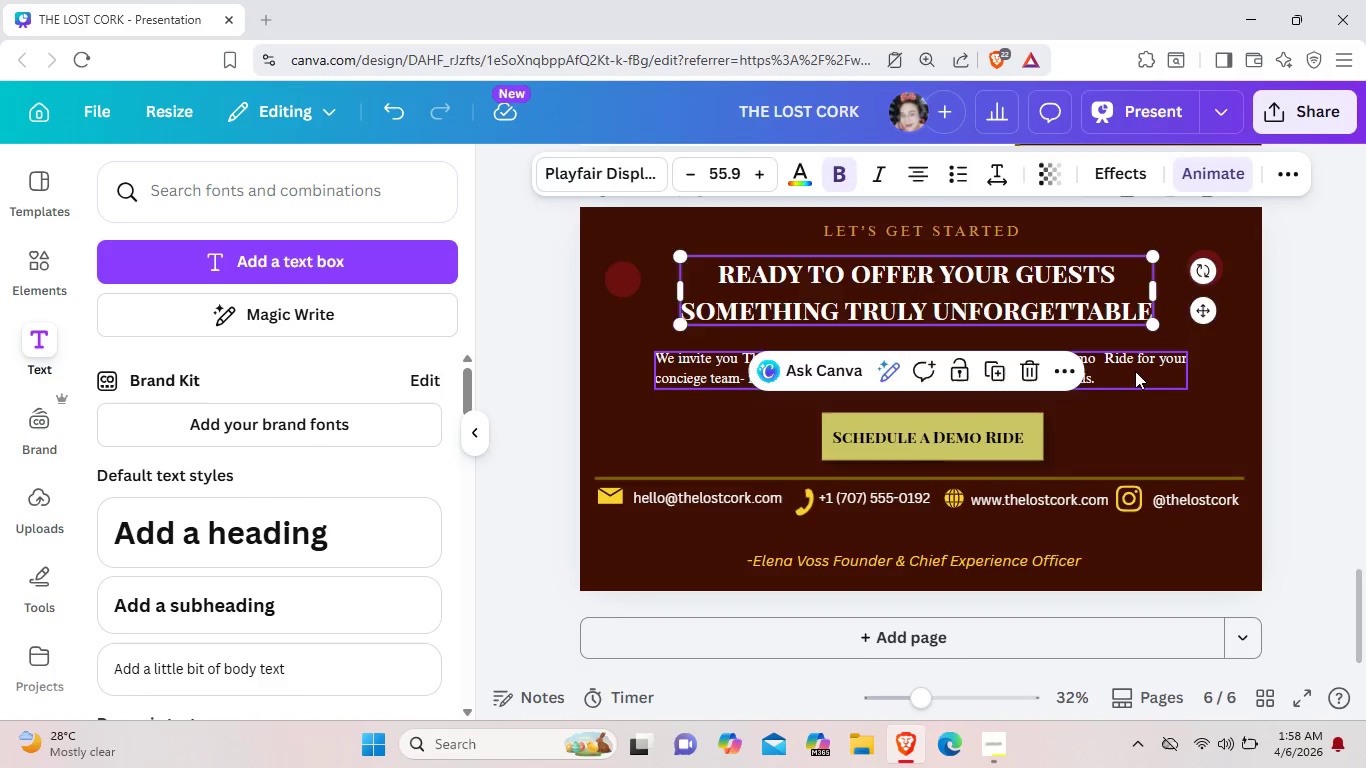 
left_click([1135, 371])
 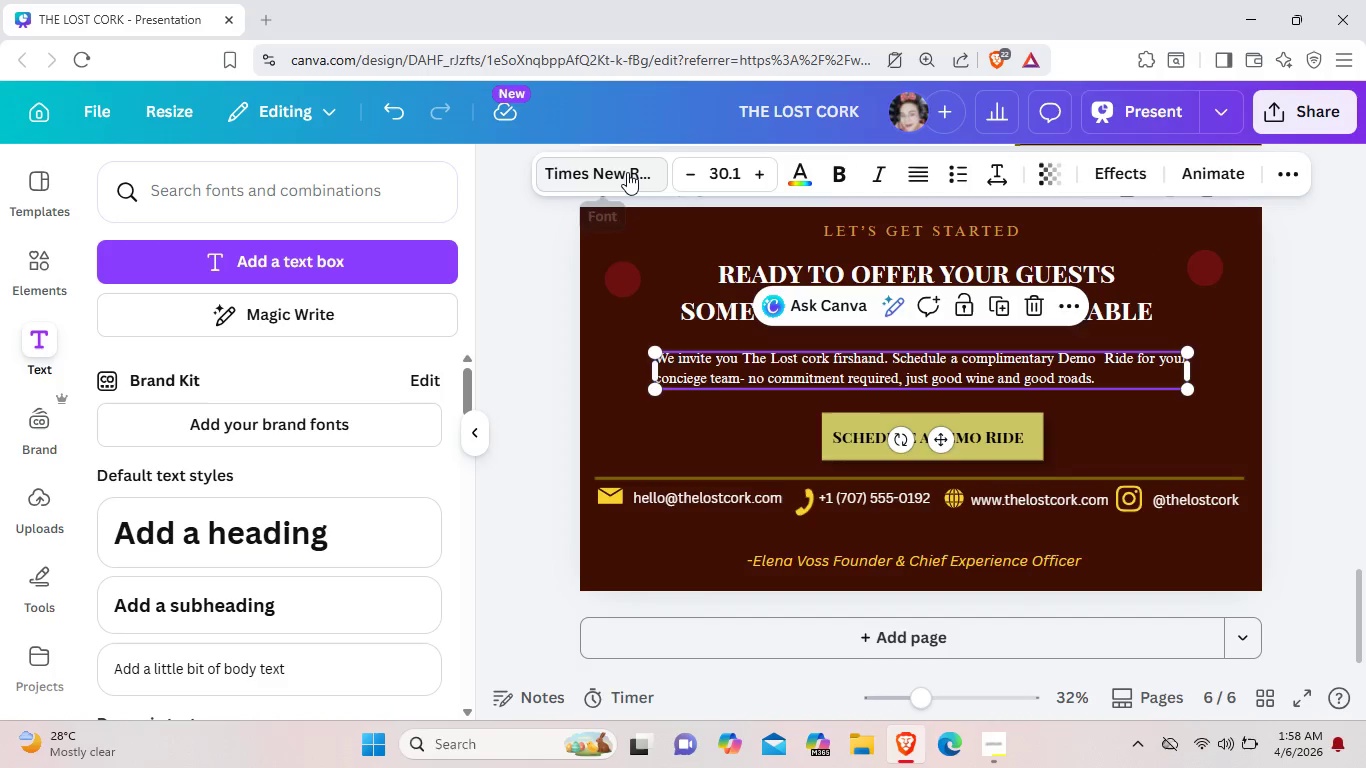 
left_click([627, 172])
 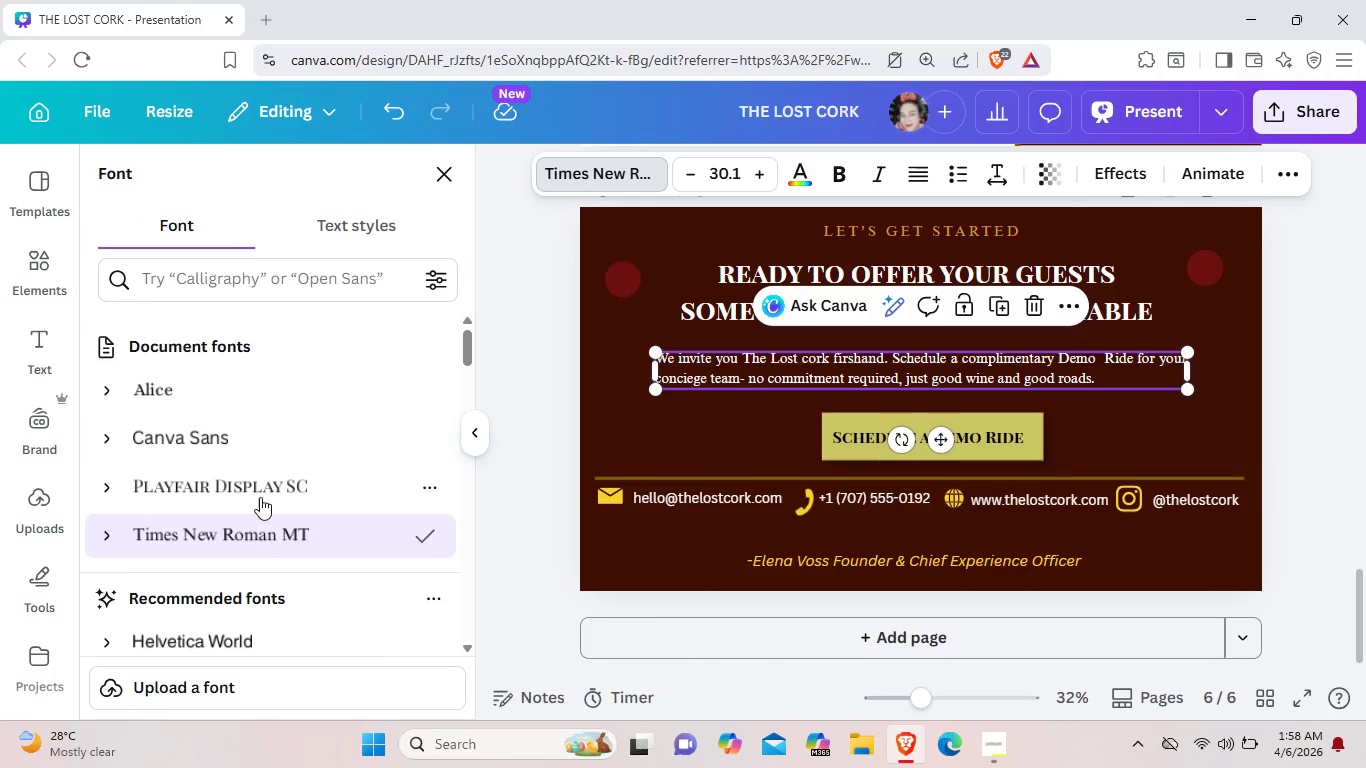 
left_click([264, 440])
 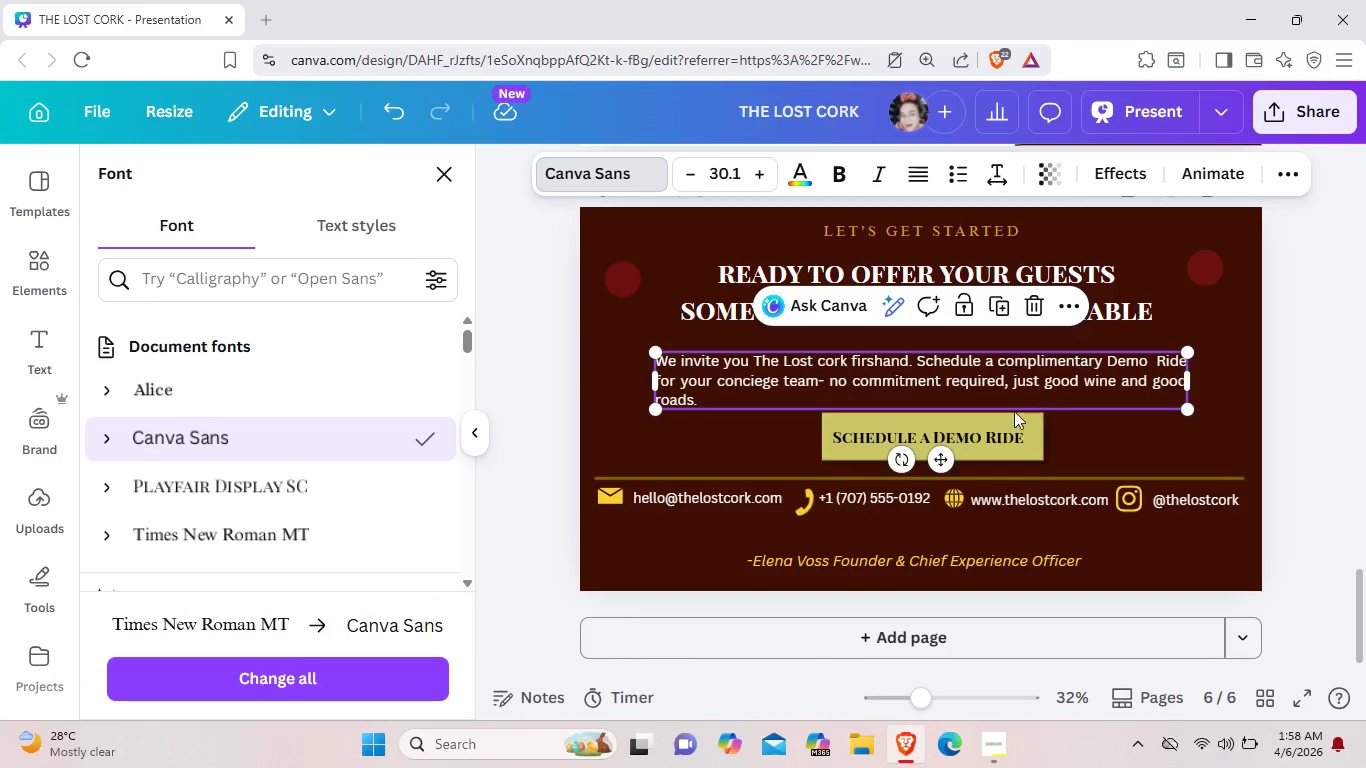 
left_click_drag(start_coordinate=[940, 459], to_coordinate=[940, 452])
 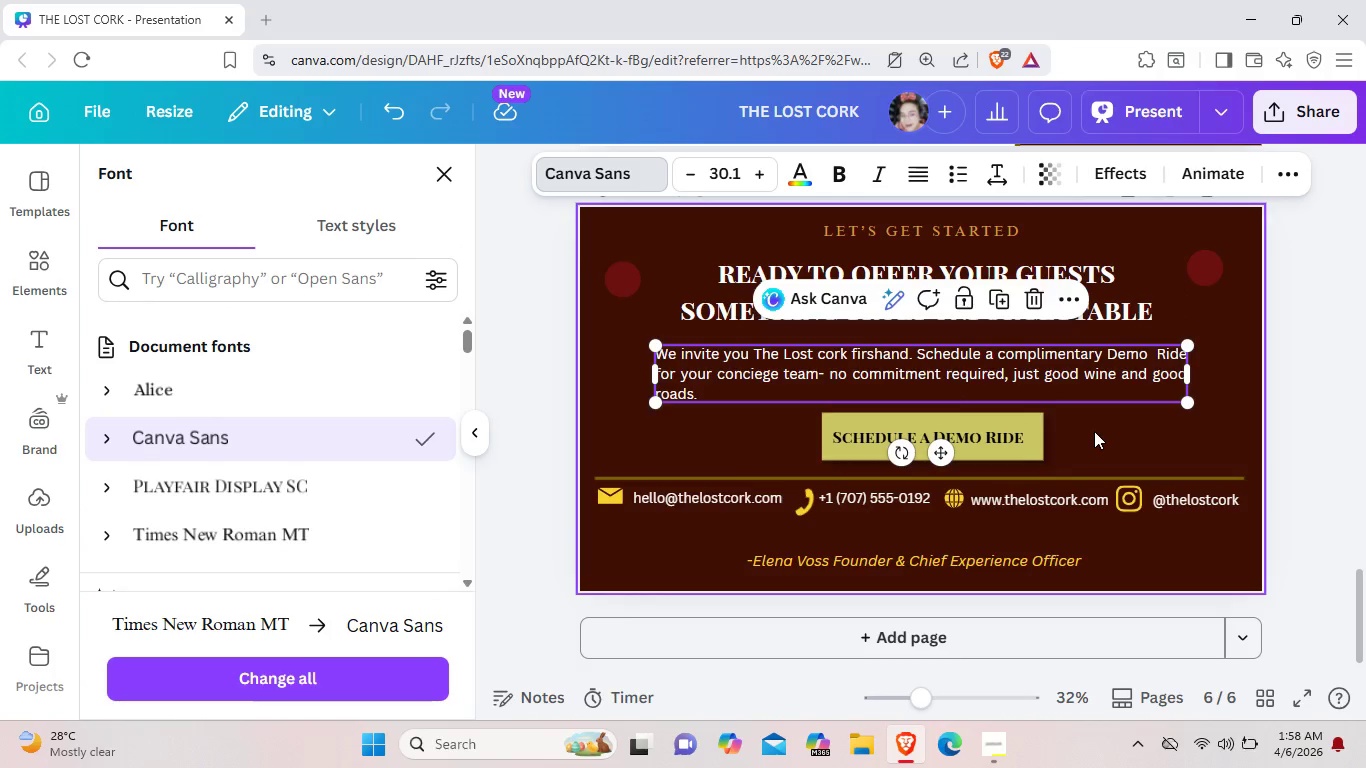 
left_click([1094, 431])
 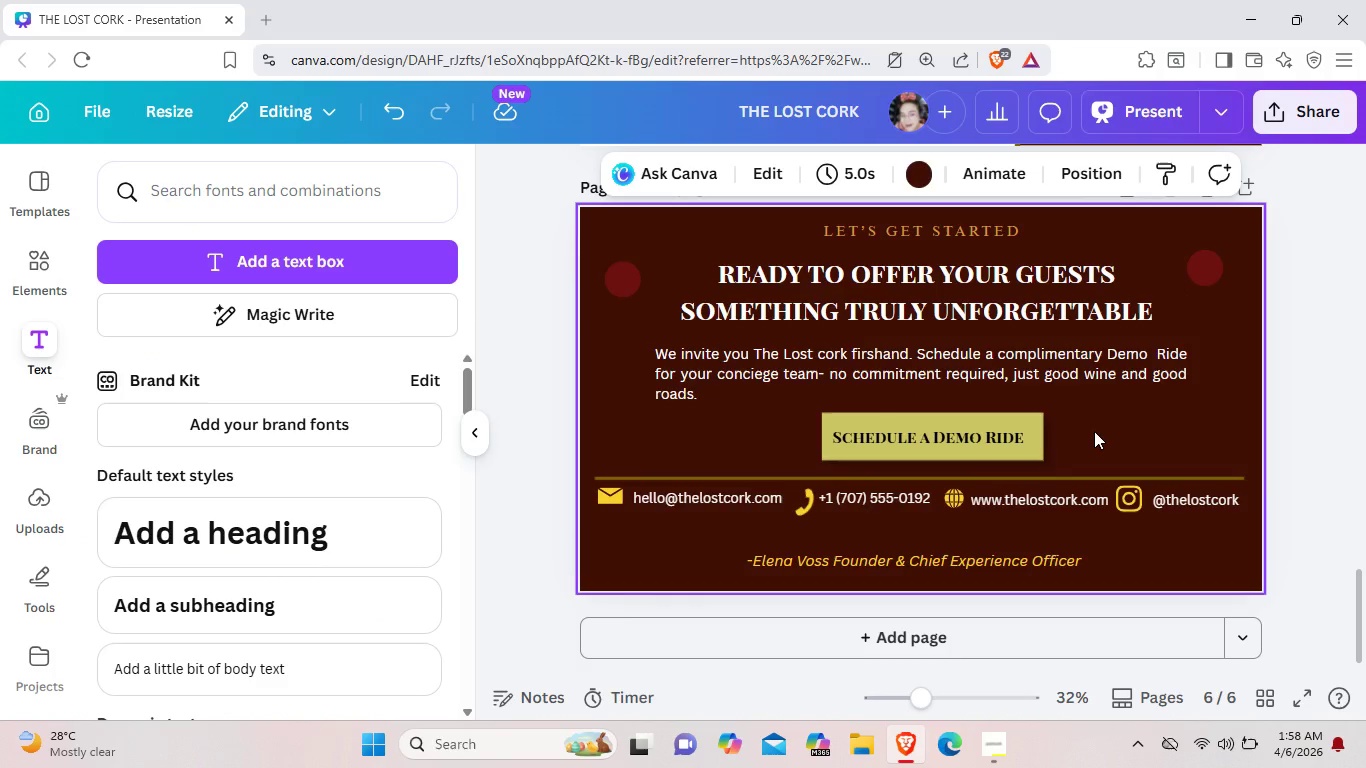 
scroll: coordinate [1094, 431], scroll_direction: down, amount: 1.0
 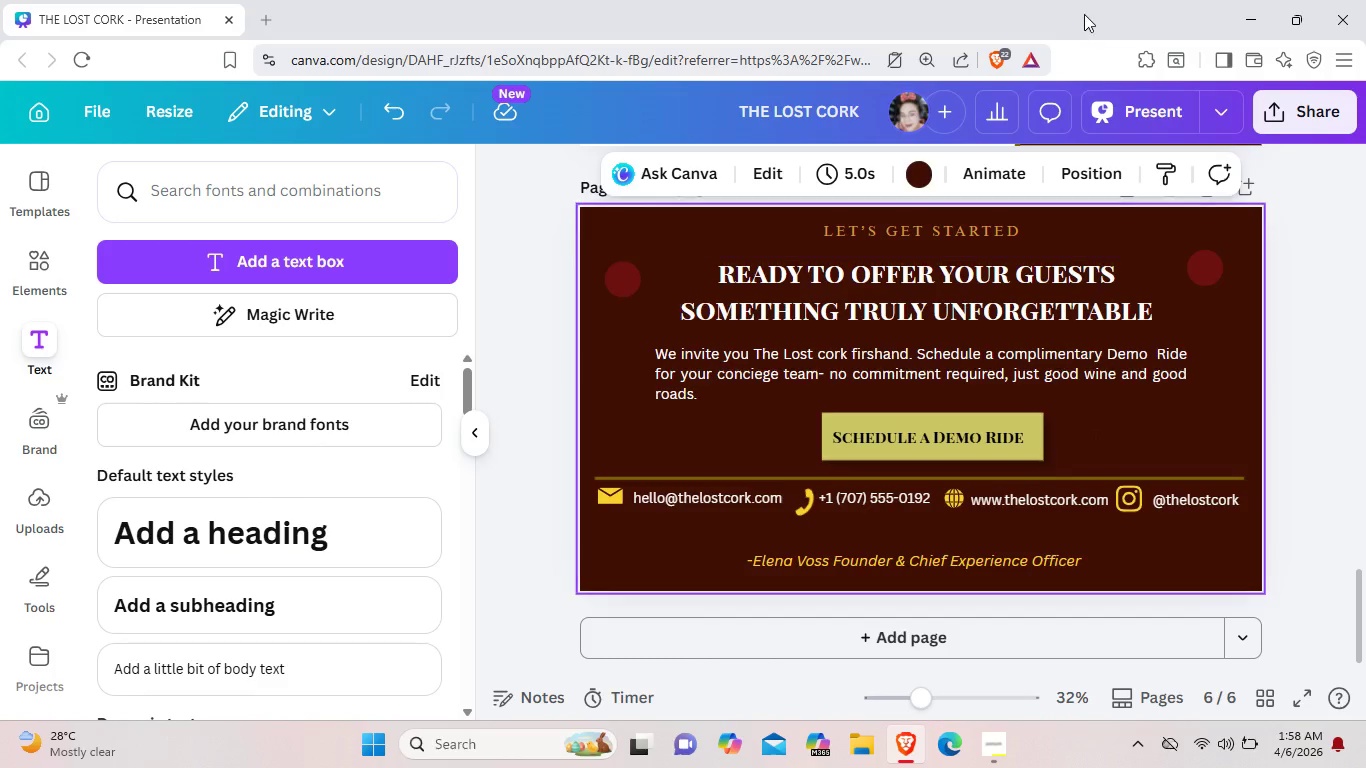 
left_click([1001, 739])
 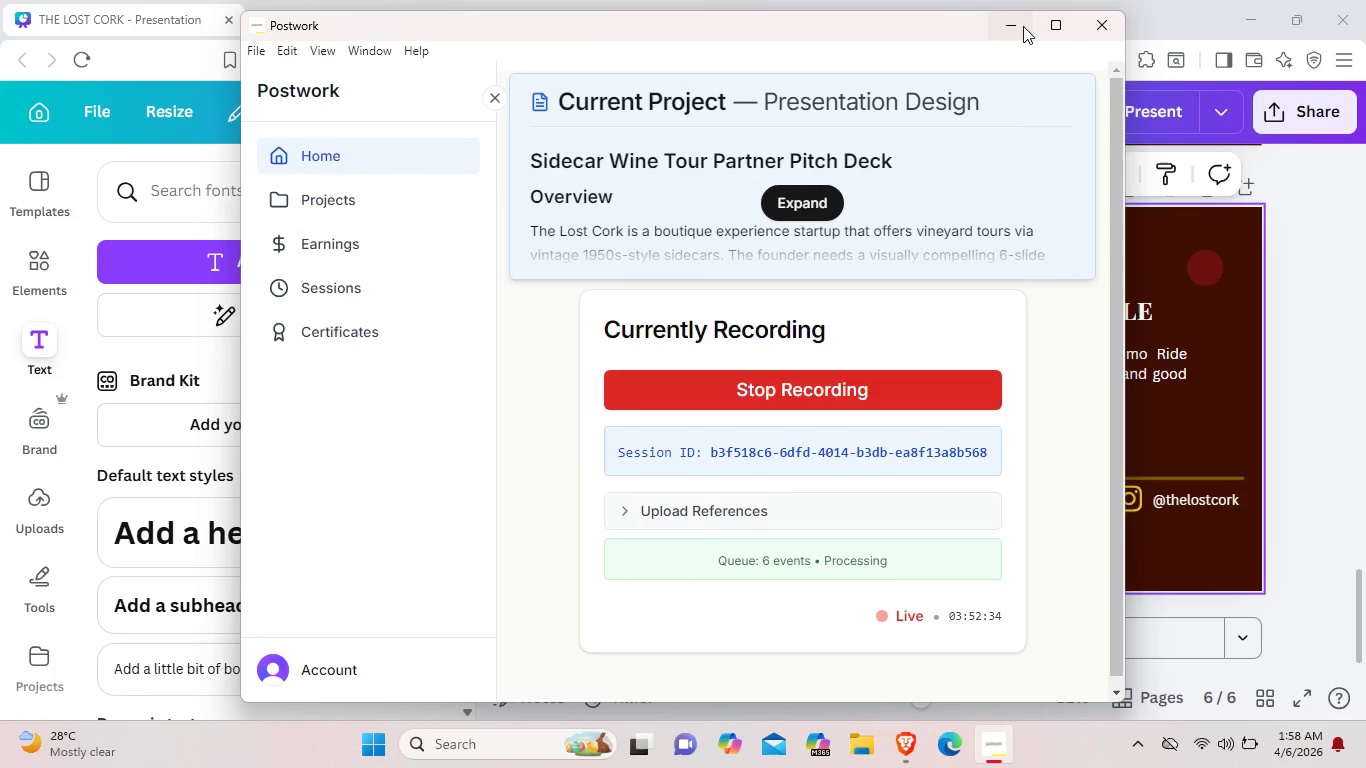 
left_click([1022, 25])
 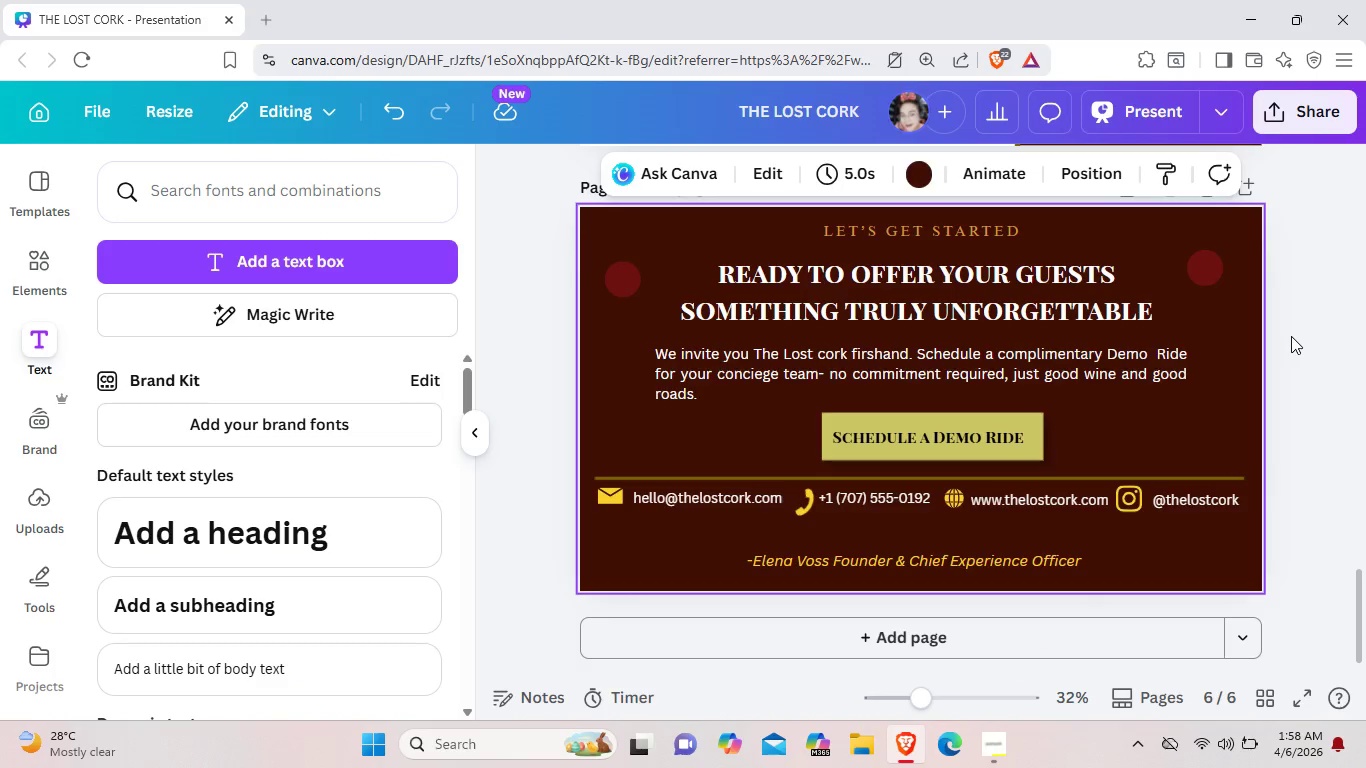 
left_click([1291, 336])
 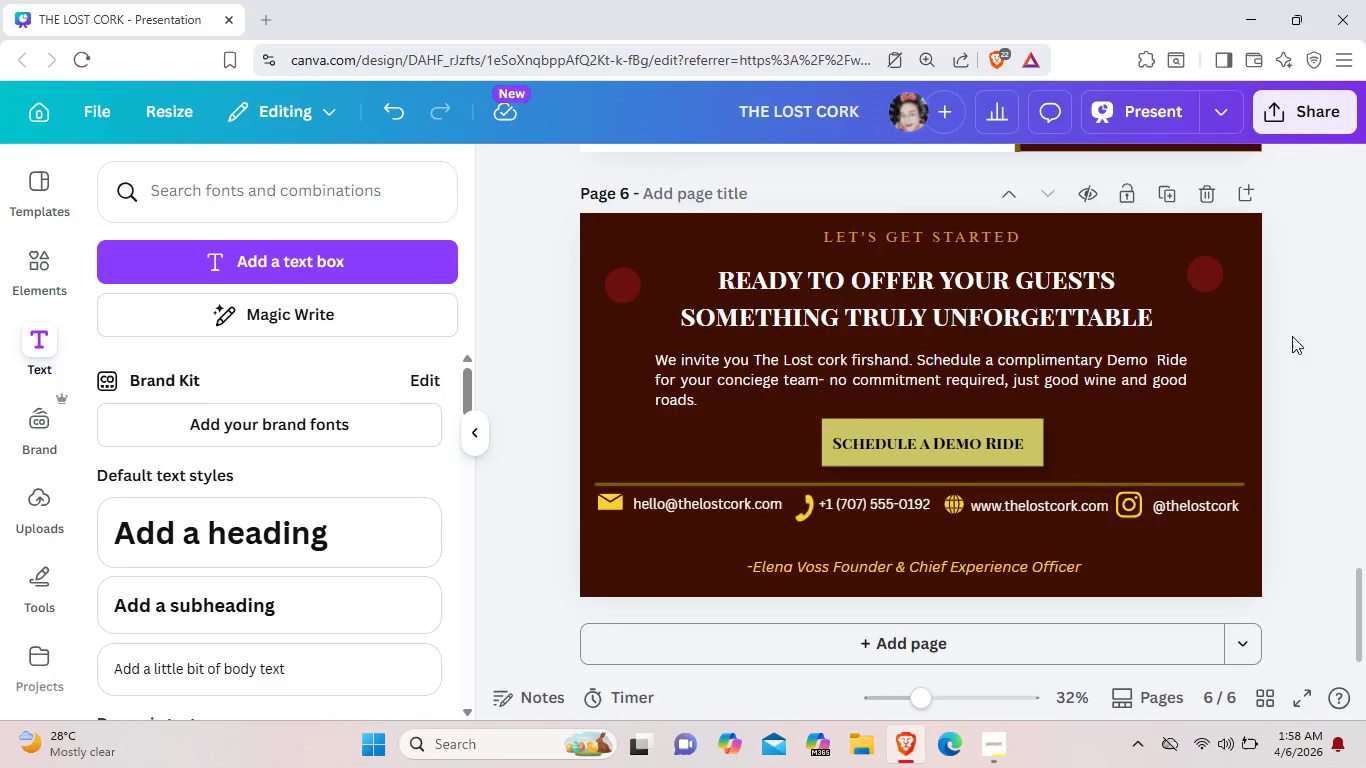 
scroll: coordinate [1312, 324], scroll_direction: up, amount: 7.0
 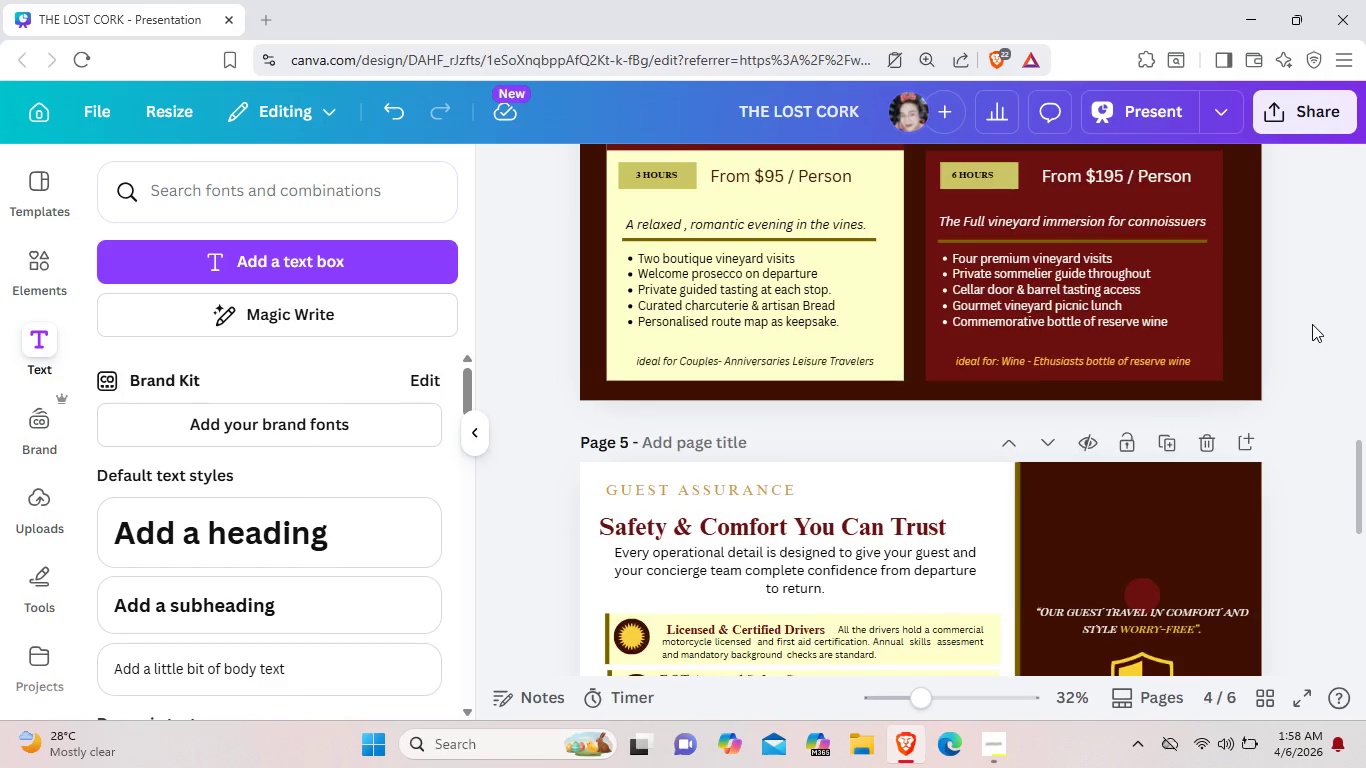 
scroll: coordinate [1312, 324], scroll_direction: down, amount: 7.0
 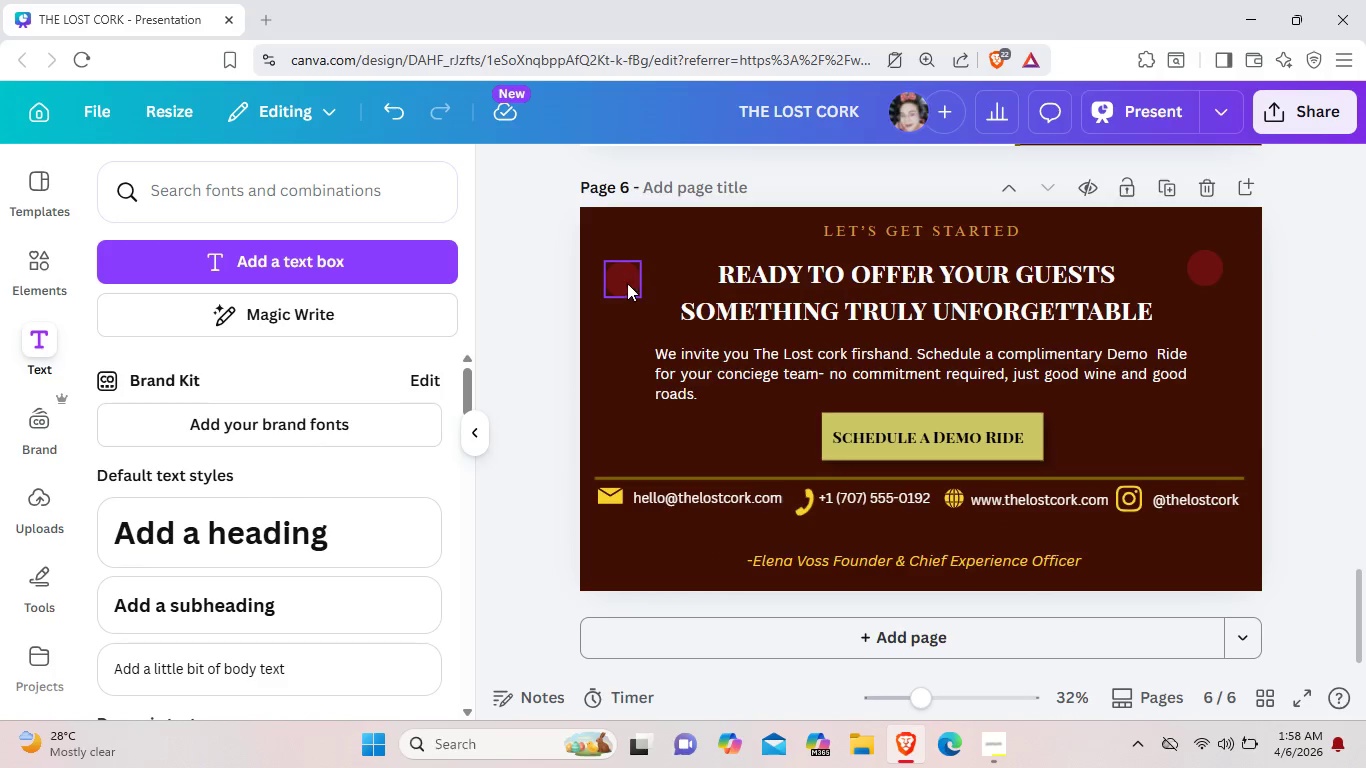 
left_click_drag(start_coordinate=[627, 283], to_coordinate=[780, 355])
 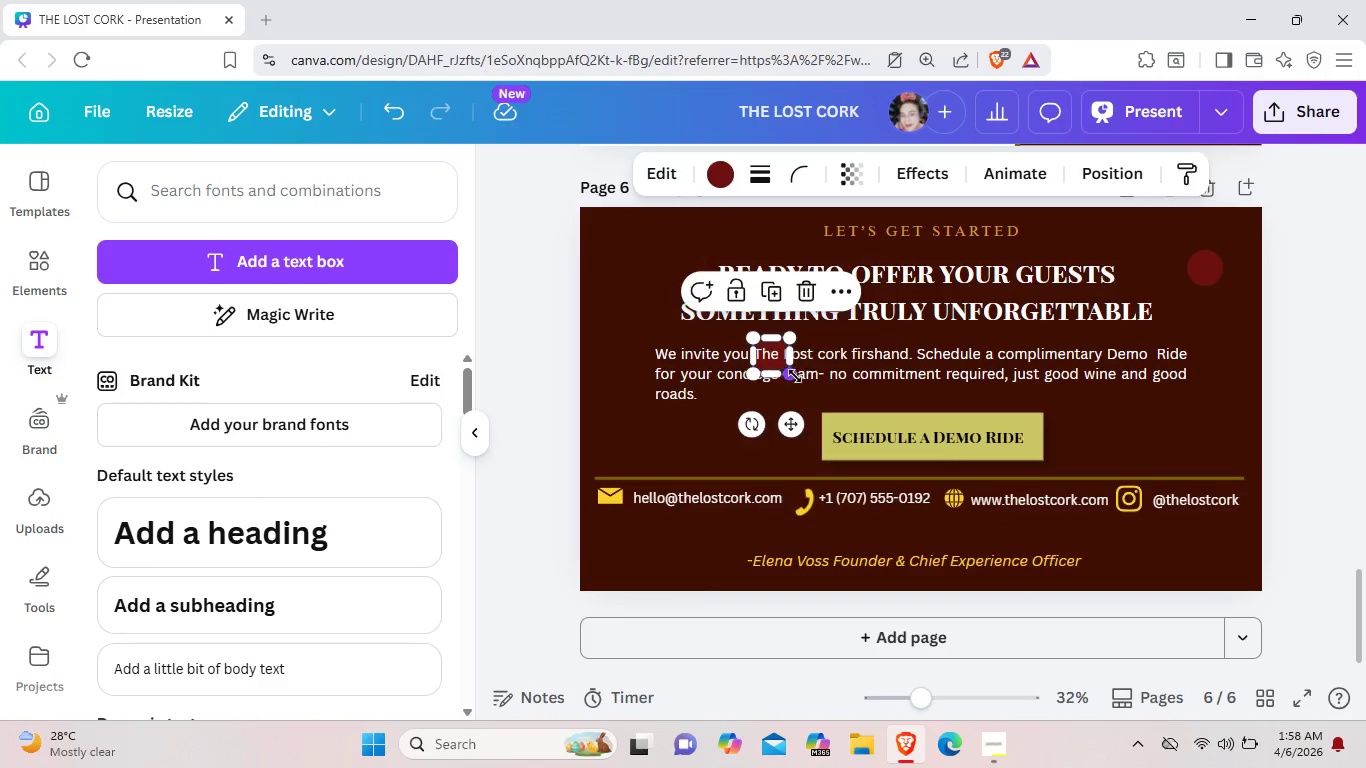 
left_click_drag(start_coordinate=[786, 373], to_coordinate=[815, 388])
 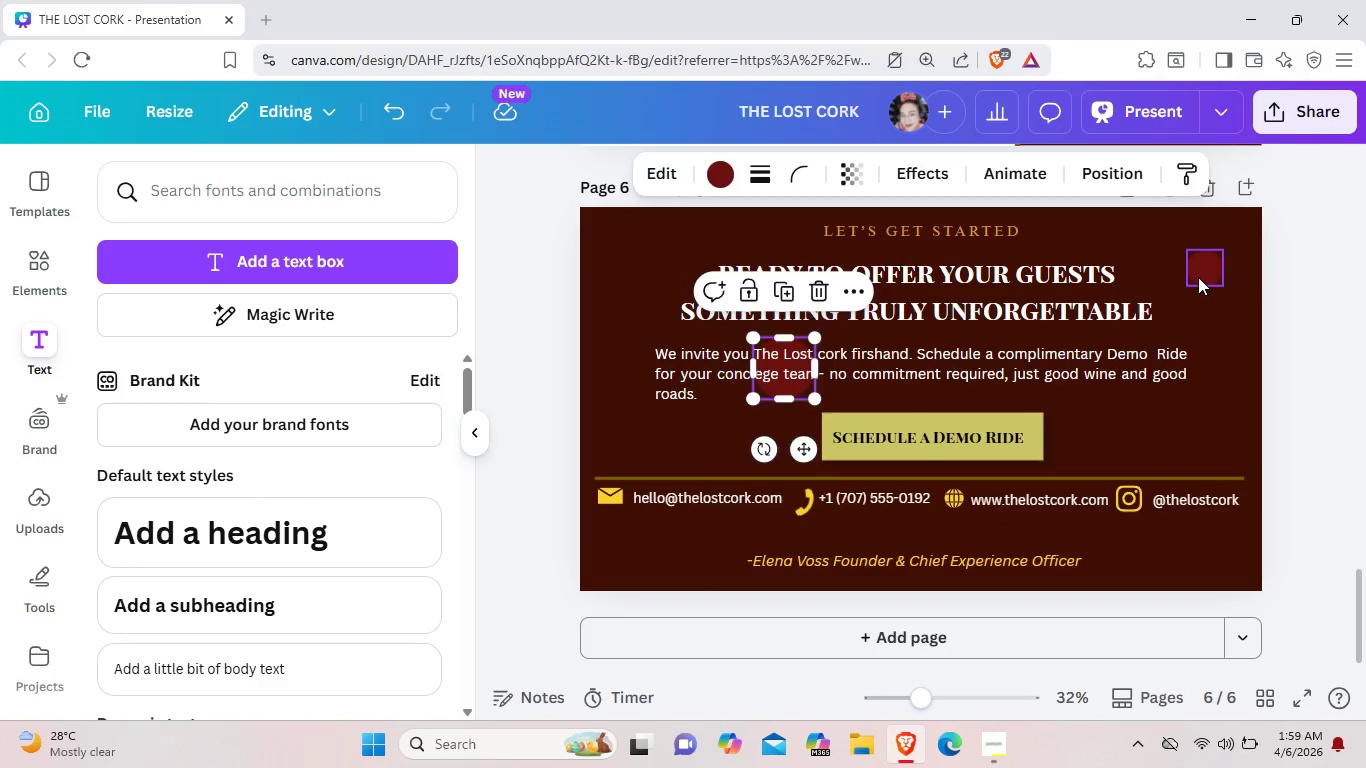 
left_click_drag(start_coordinate=[1198, 277], to_coordinate=[991, 345])
 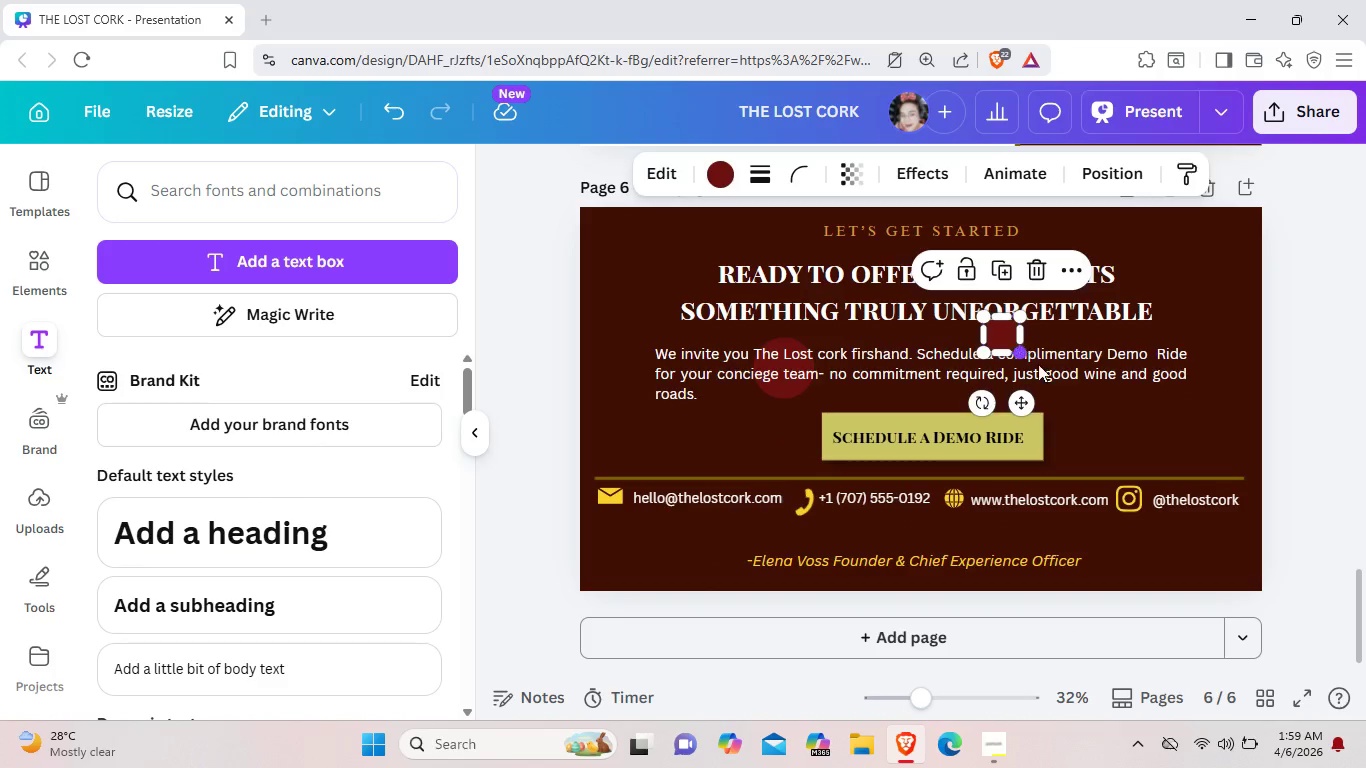 
left_click_drag(start_coordinate=[1024, 348], to_coordinate=[1044, 370])
 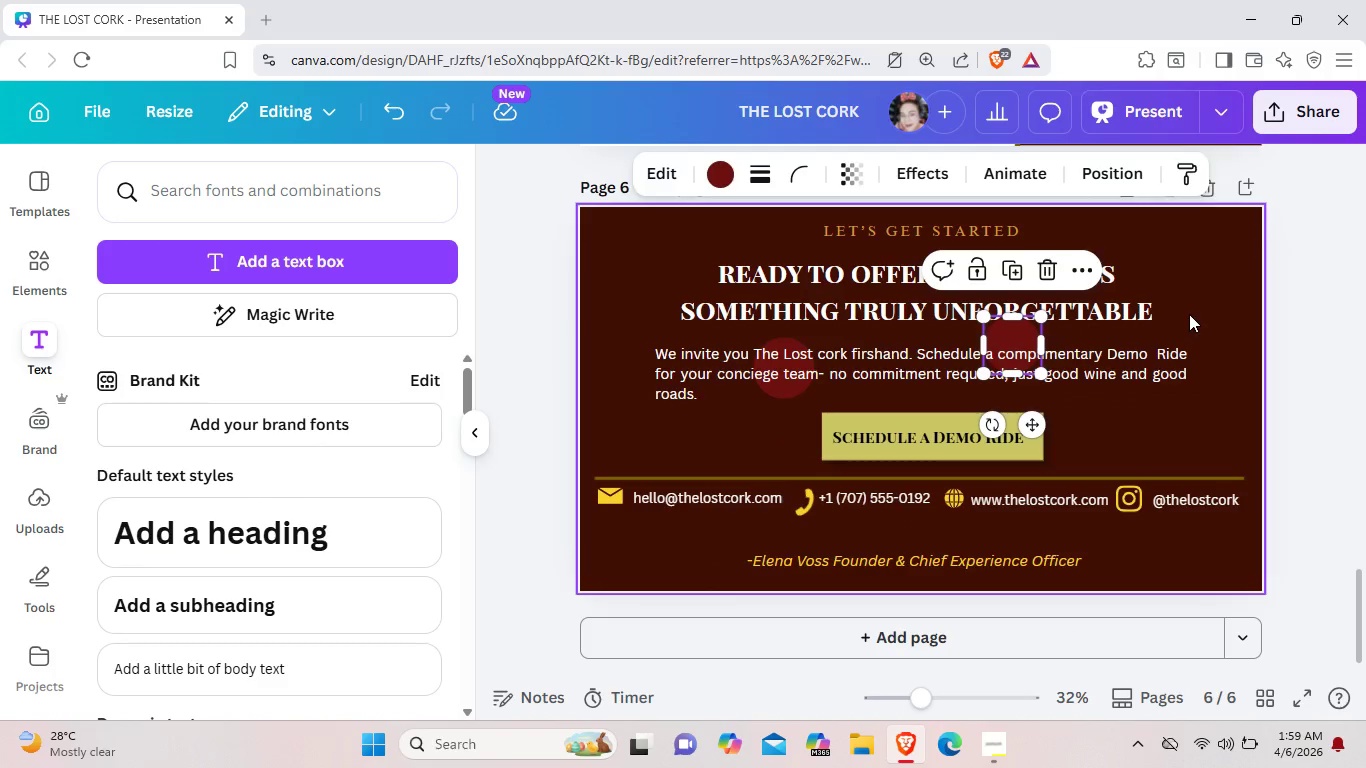 
left_click([1189, 314])
 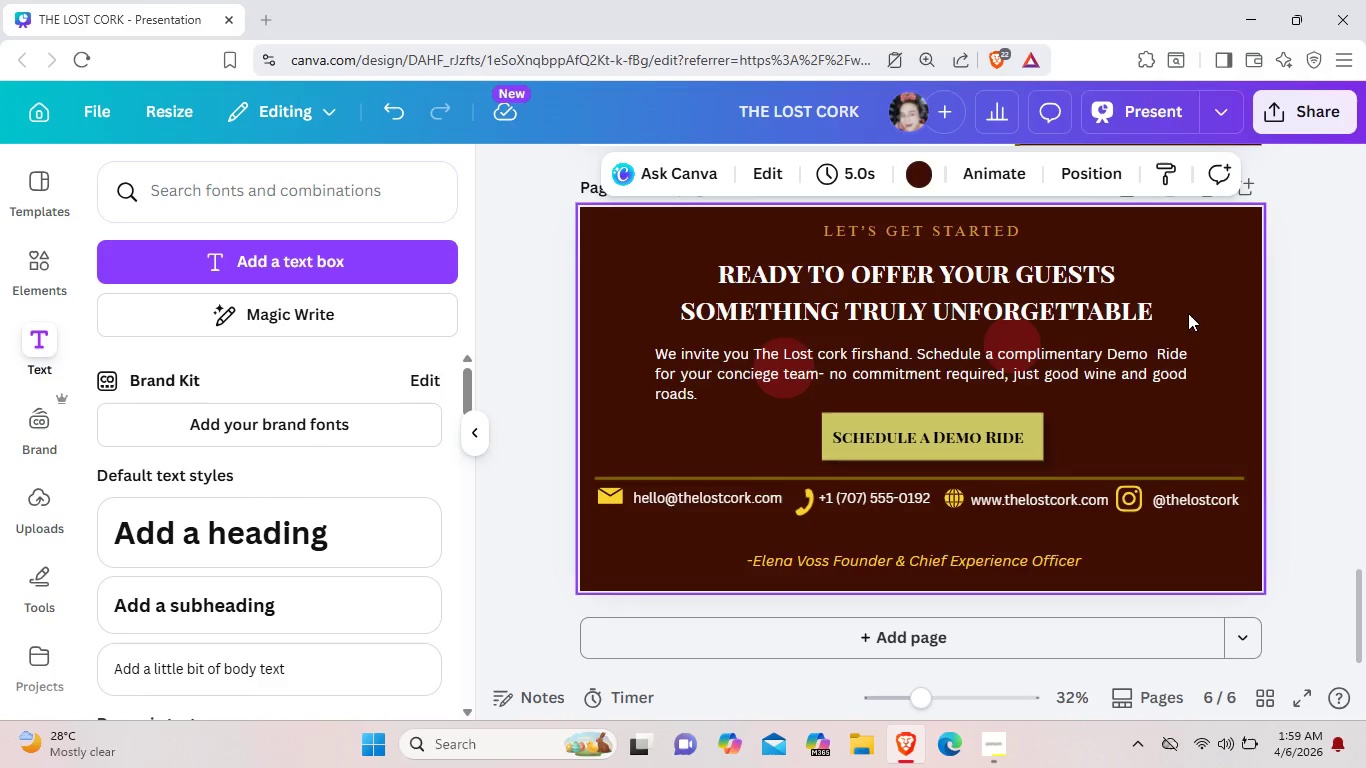 
wait(5.76)
 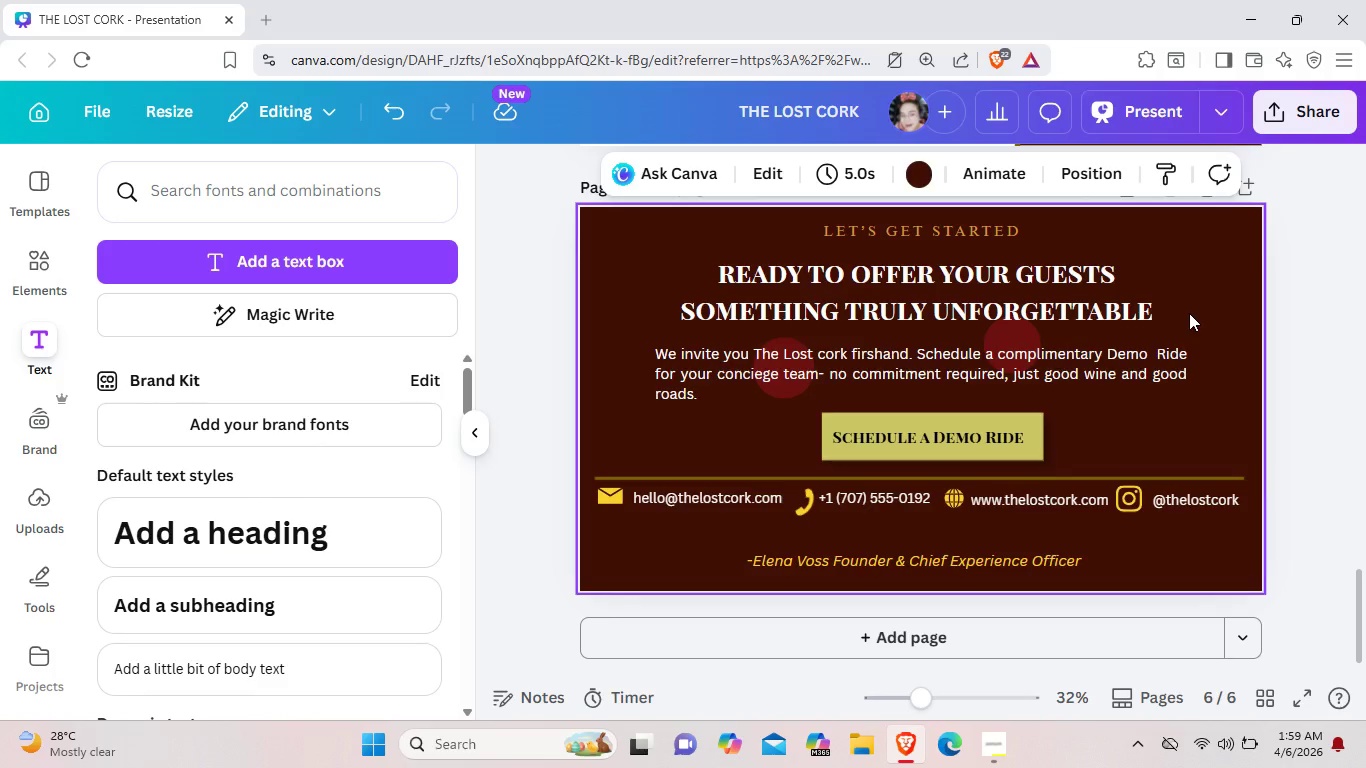 
scroll: coordinate [937, 616], scroll_direction: up, amount: 7.0
 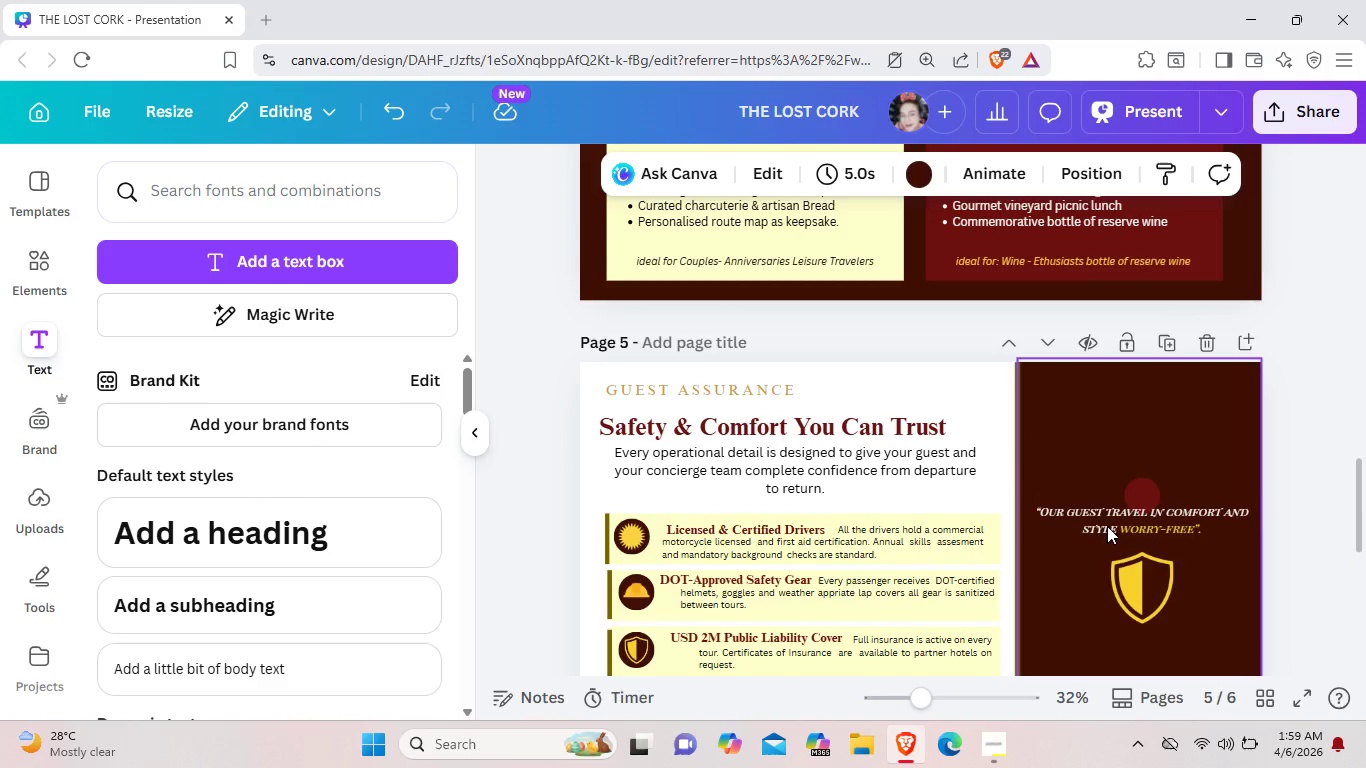 
left_click([1107, 525])
 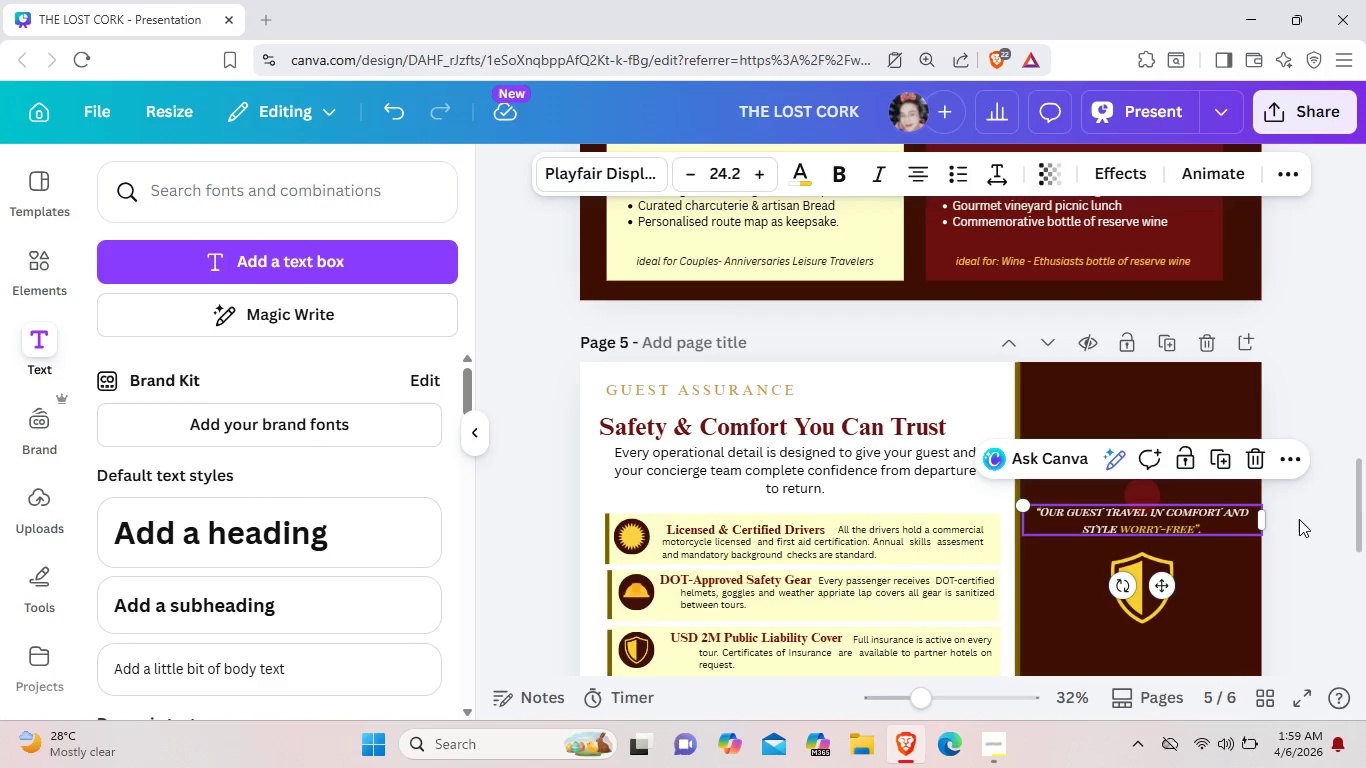 
left_click([1299, 519])
 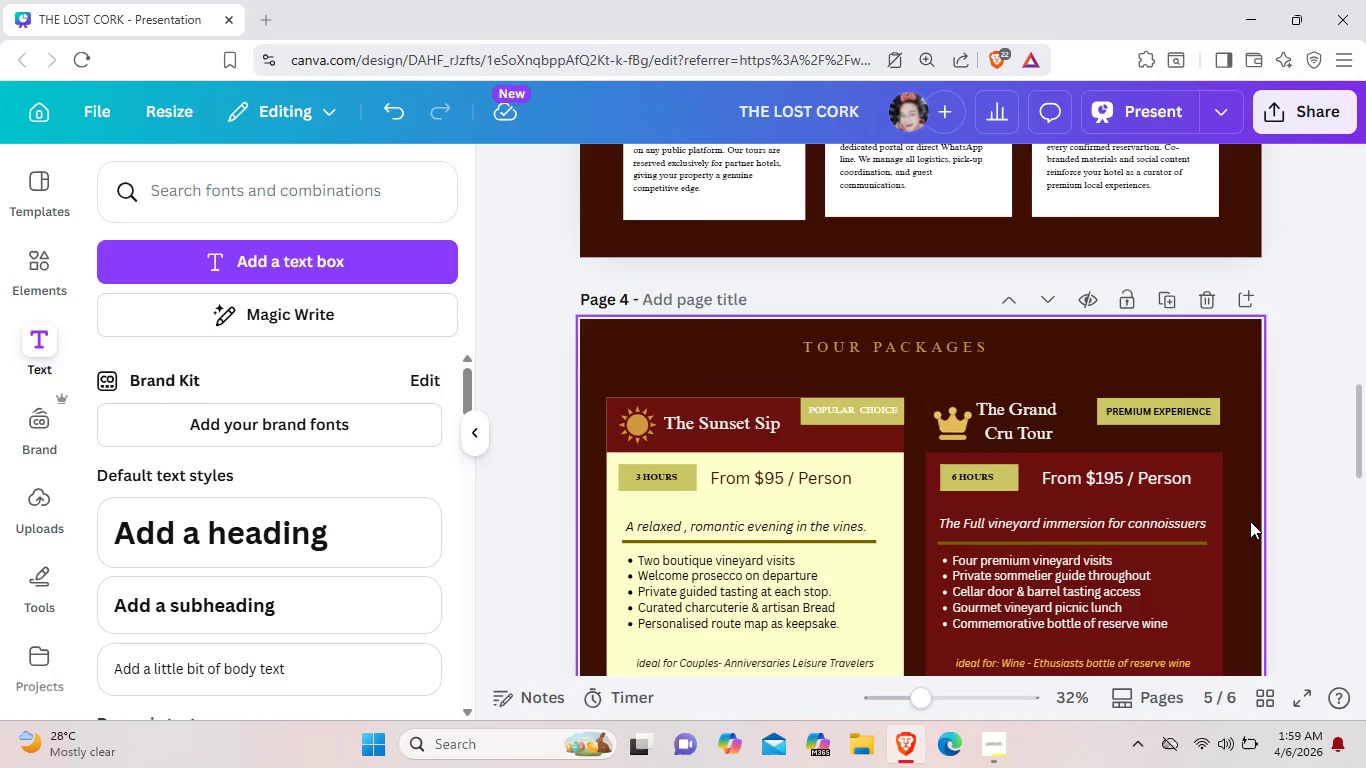 
scroll: coordinate [1238, 572], scroll_direction: up, amount: 5.0
 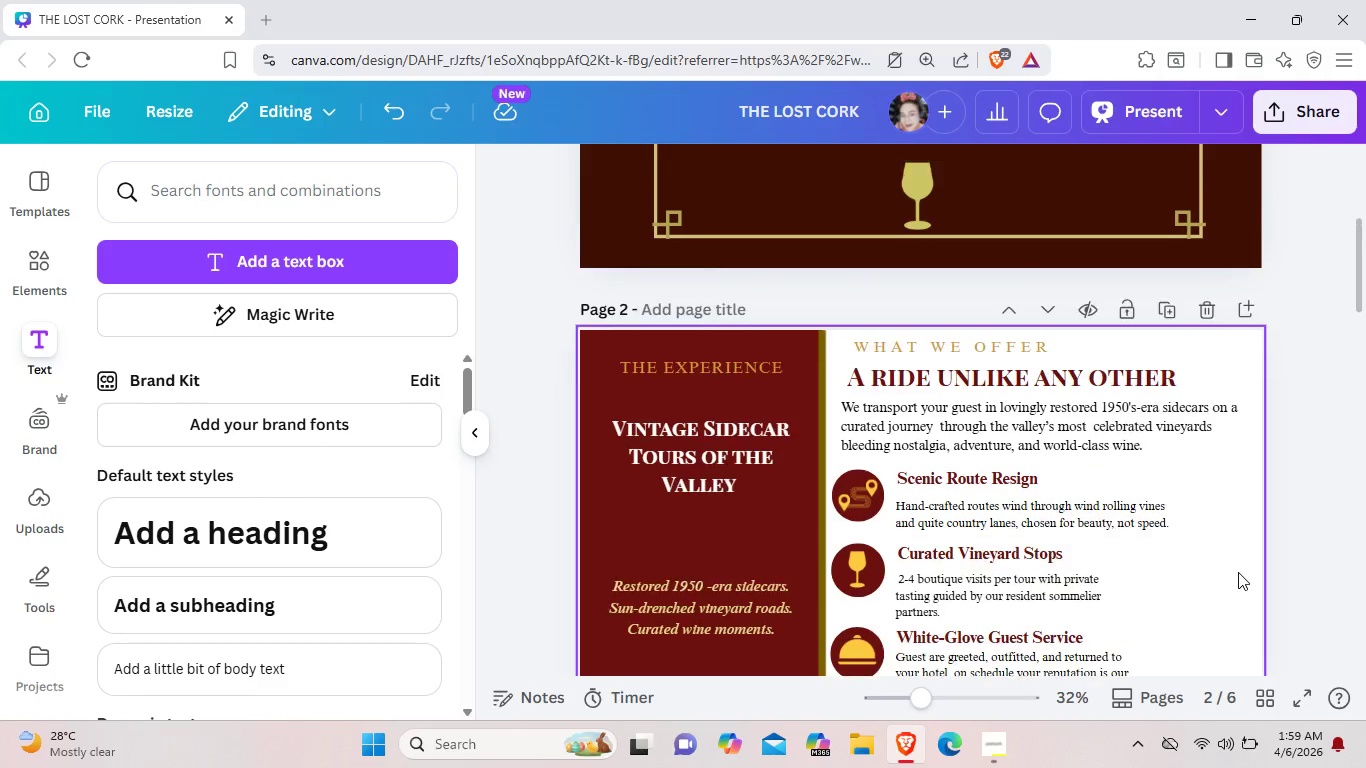 
scroll: coordinate [1238, 572], scroll_direction: down, amount: 11.0
 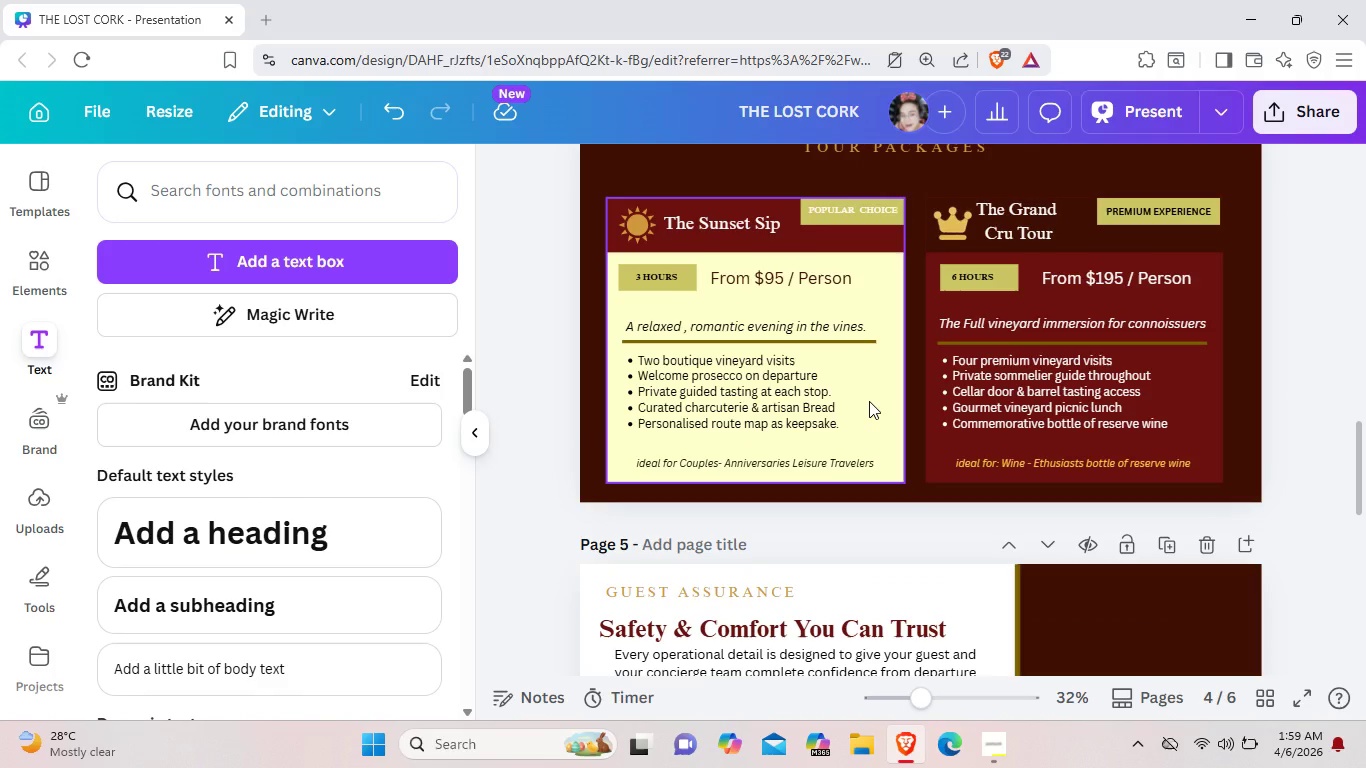 
left_click([869, 401])
 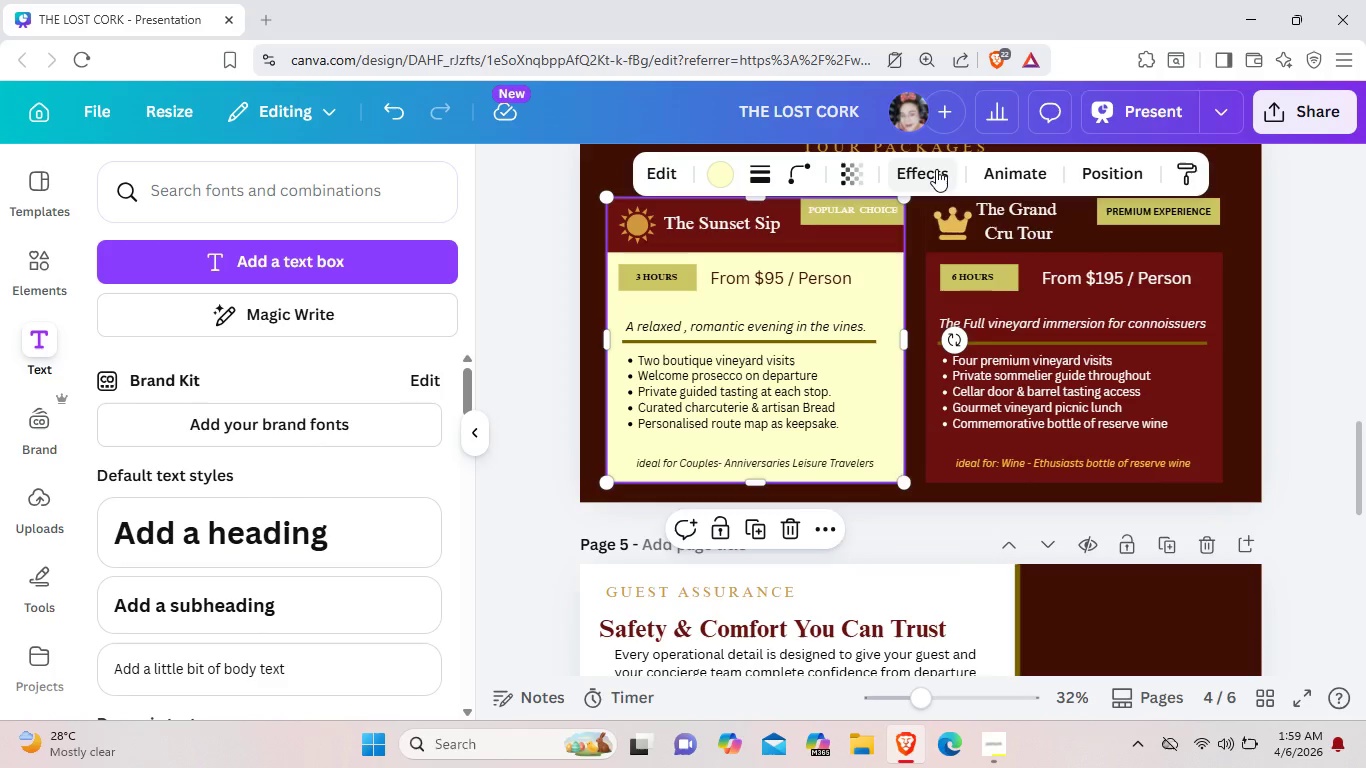 
left_click([1017, 173])
 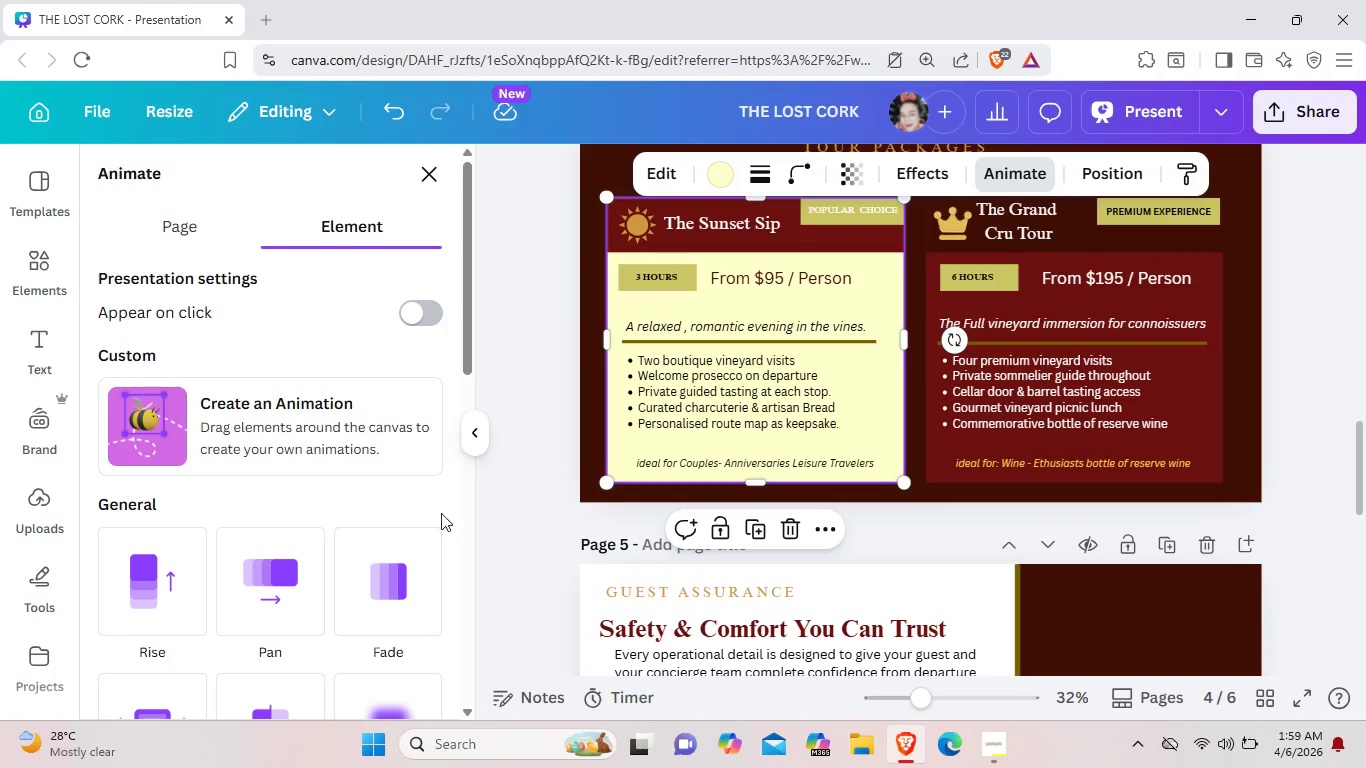 
scroll: coordinate [397, 551], scroll_direction: down, amount: 3.0
 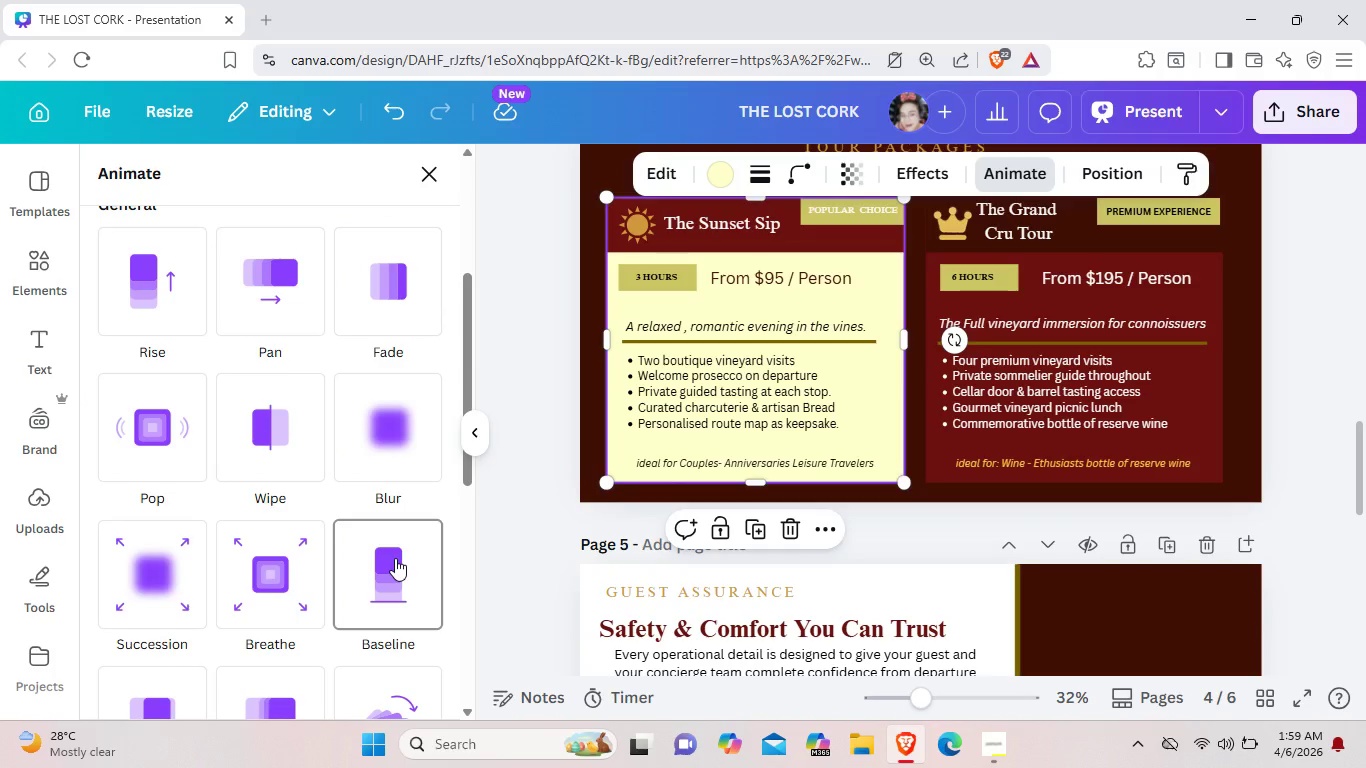 
left_click([395, 558])
 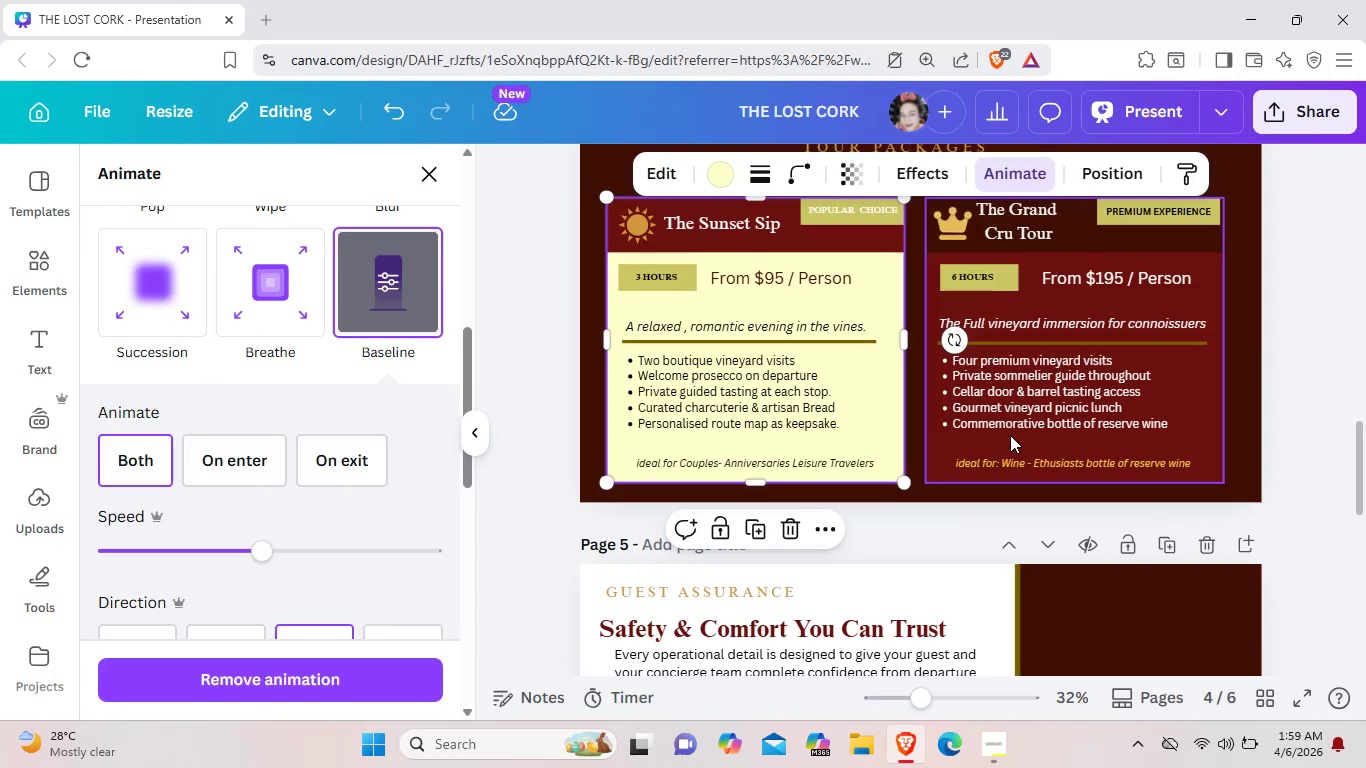 
left_click([1010, 435])
 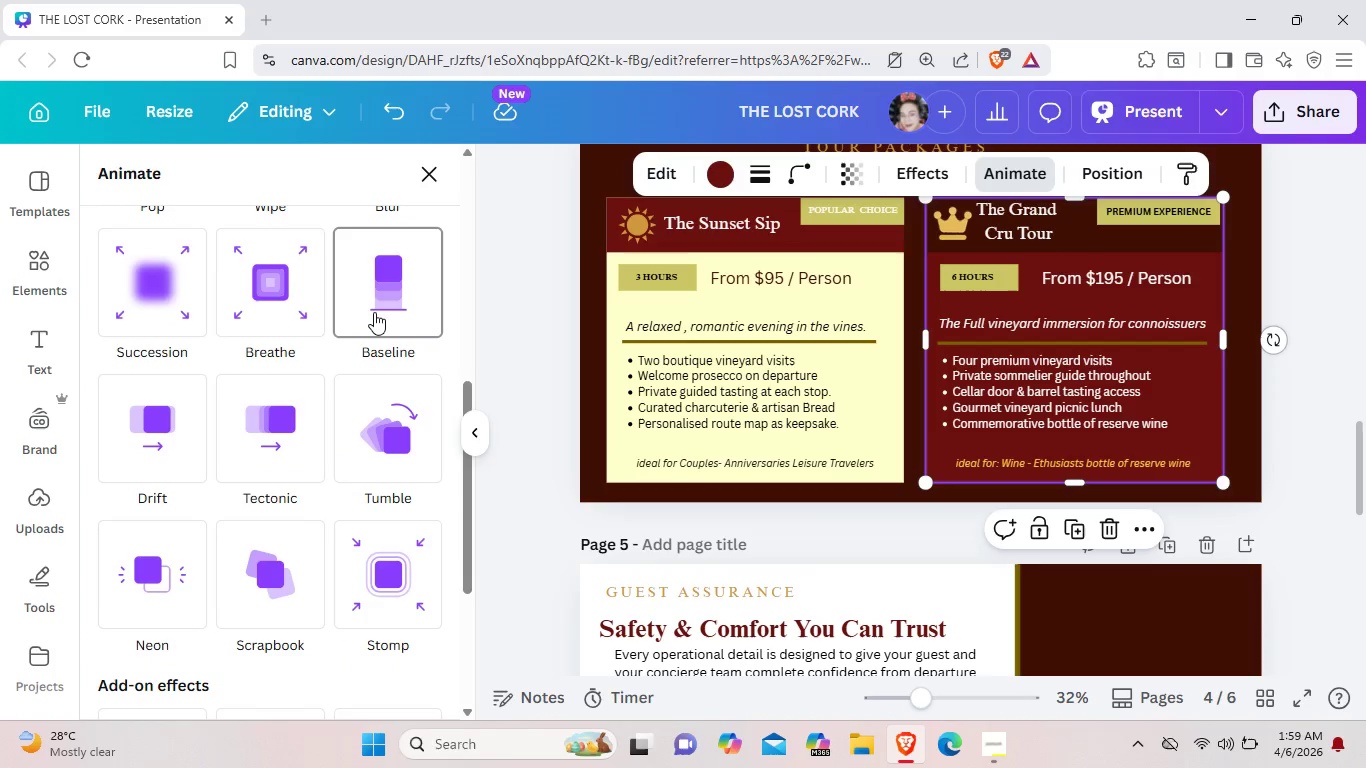 
left_click([374, 312])
 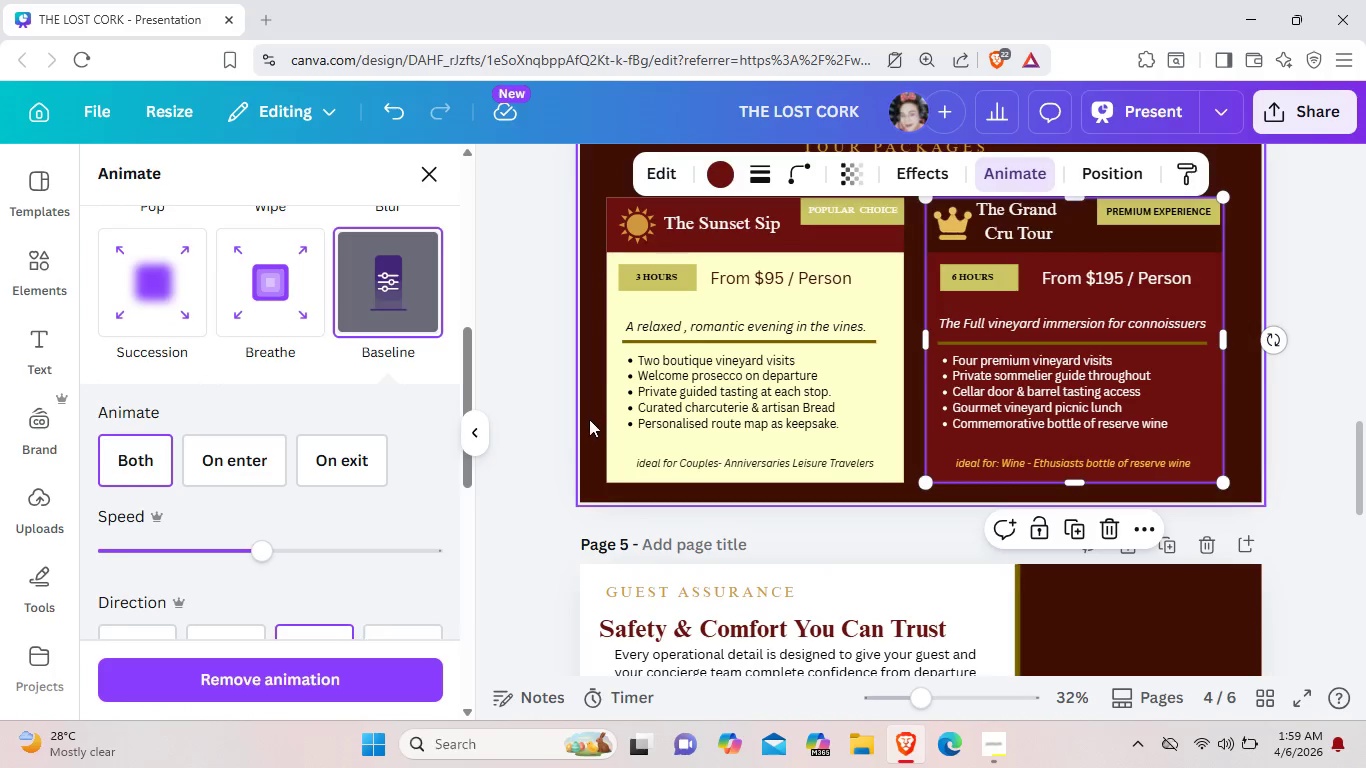 
scroll: coordinate [589, 420], scroll_direction: up, amount: 1.0
 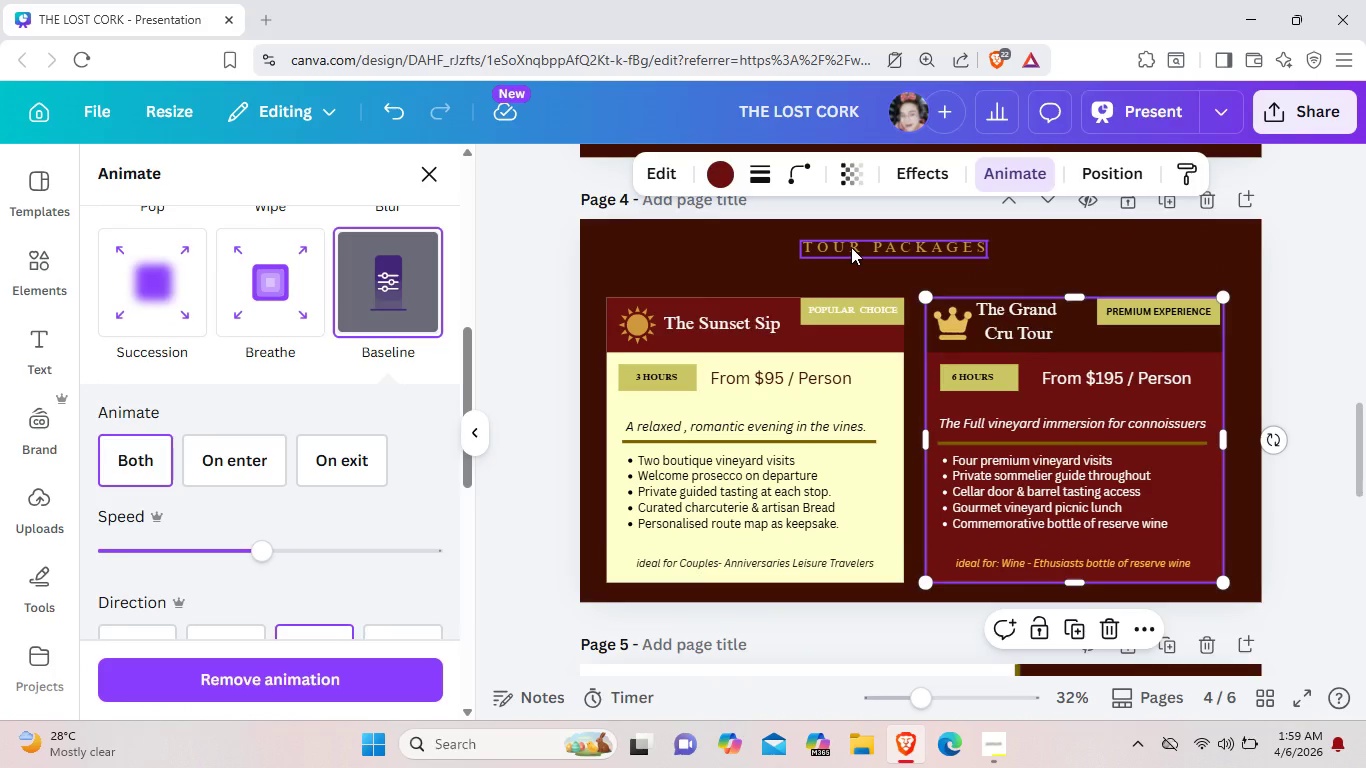 
left_click([851, 247])
 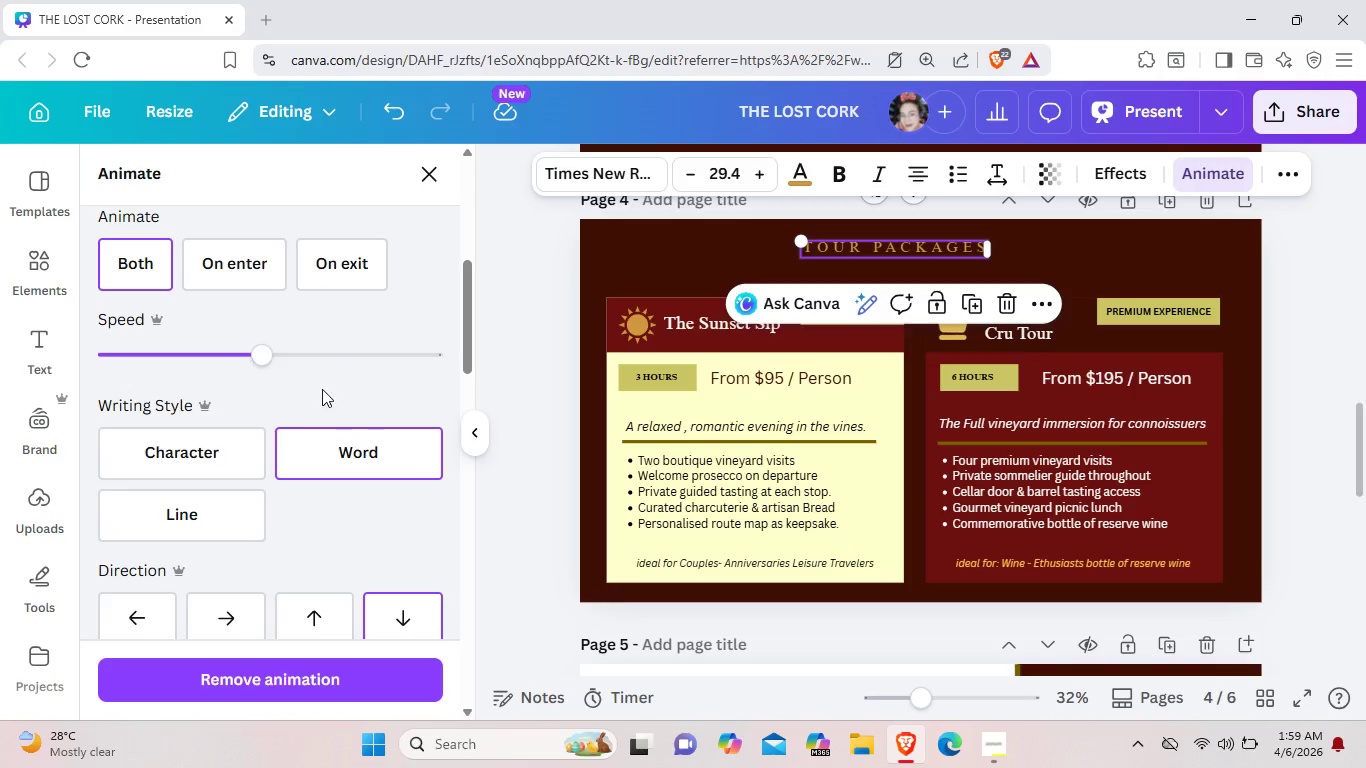 
scroll: coordinate [312, 425], scroll_direction: up, amount: 4.0
 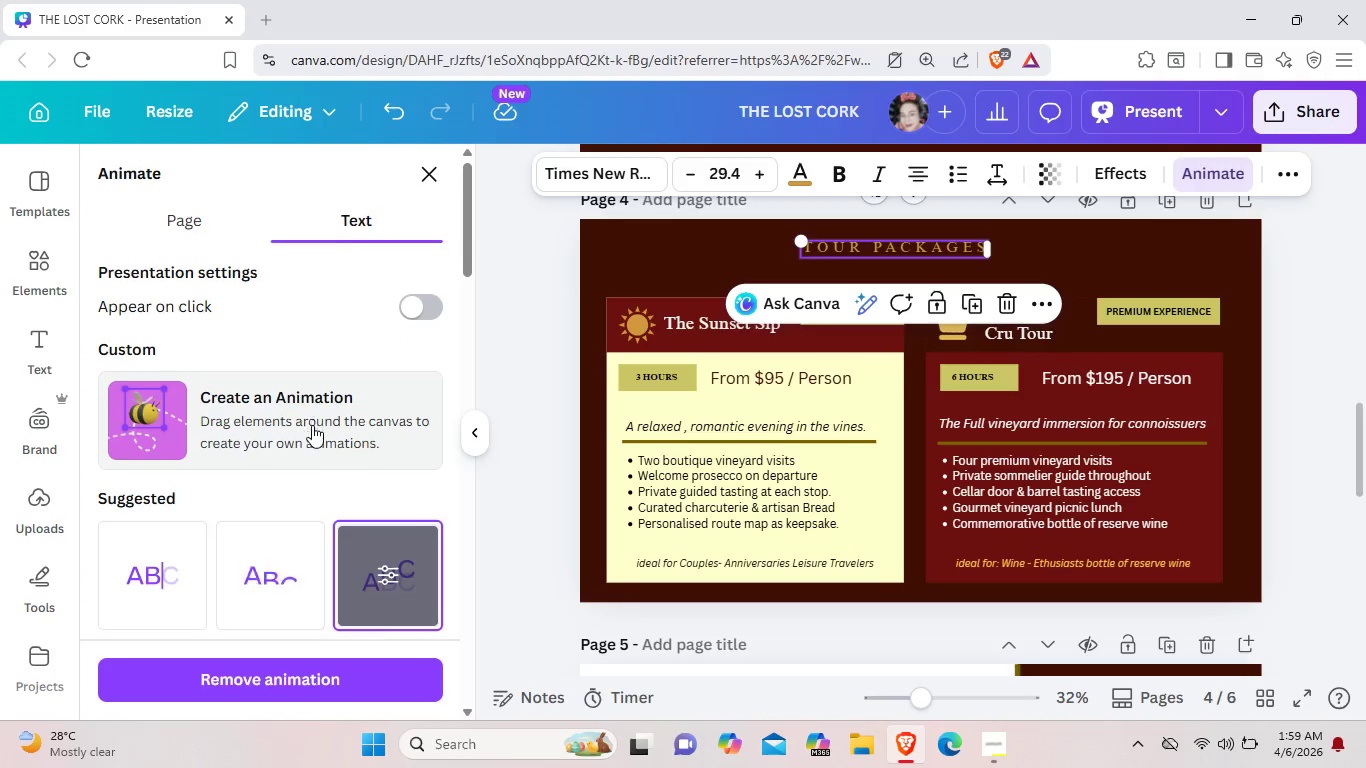 
scroll: coordinate [312, 425], scroll_direction: down, amount: 2.0
 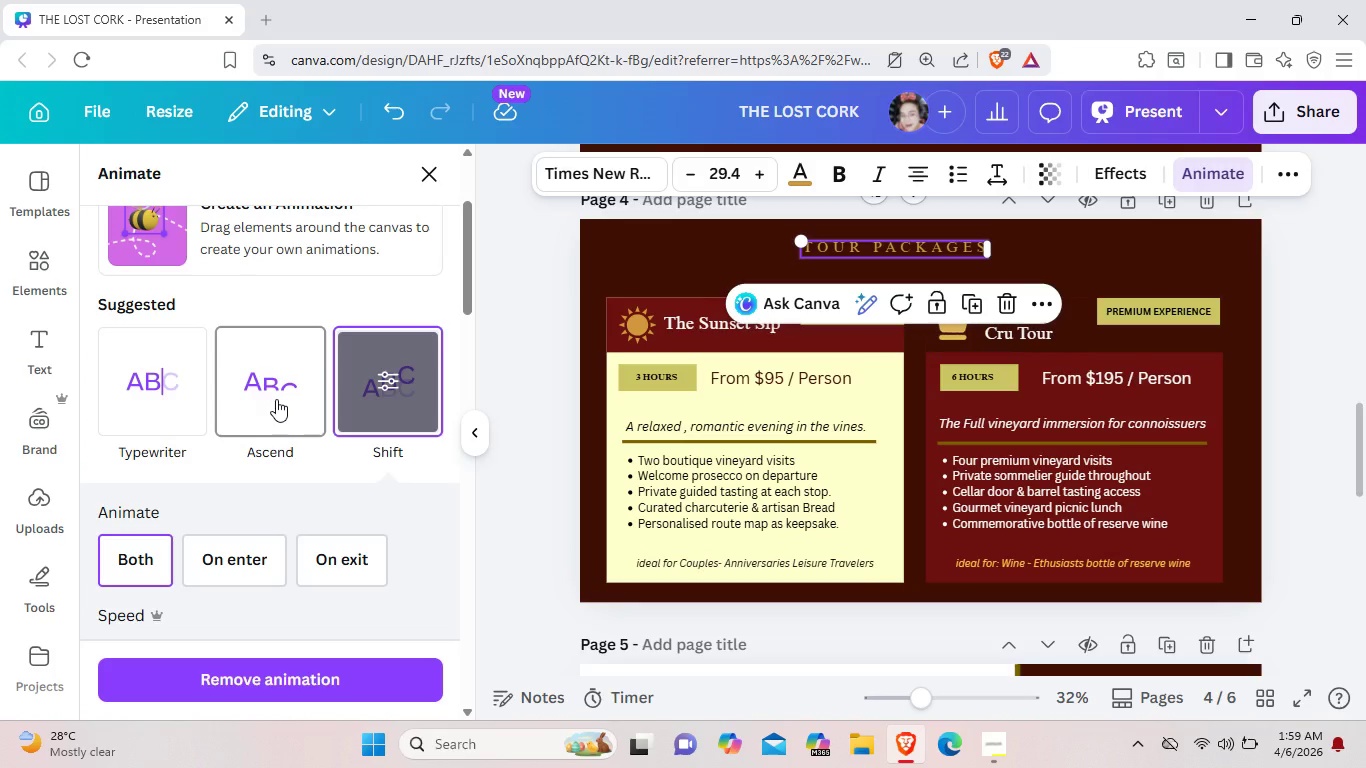 
left_click([276, 399])
 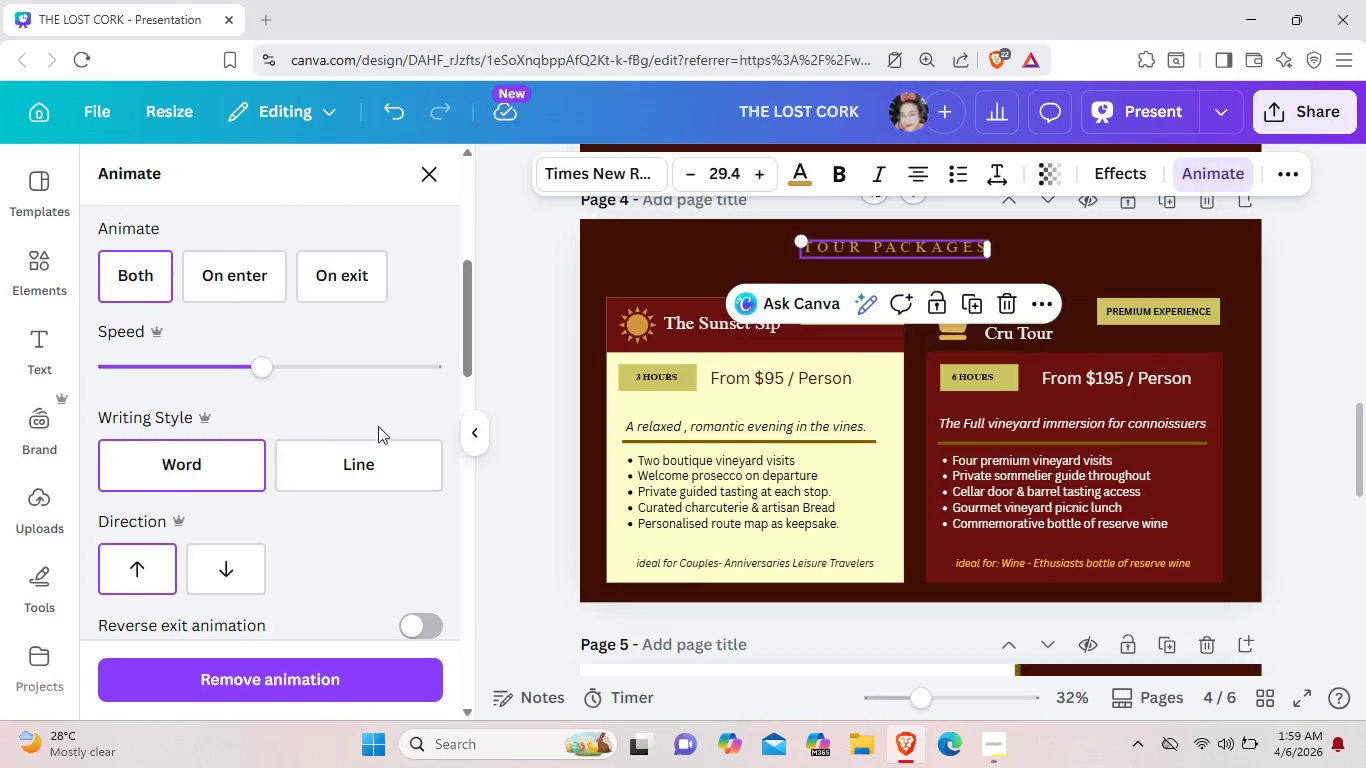 
left_click([741, 461])
 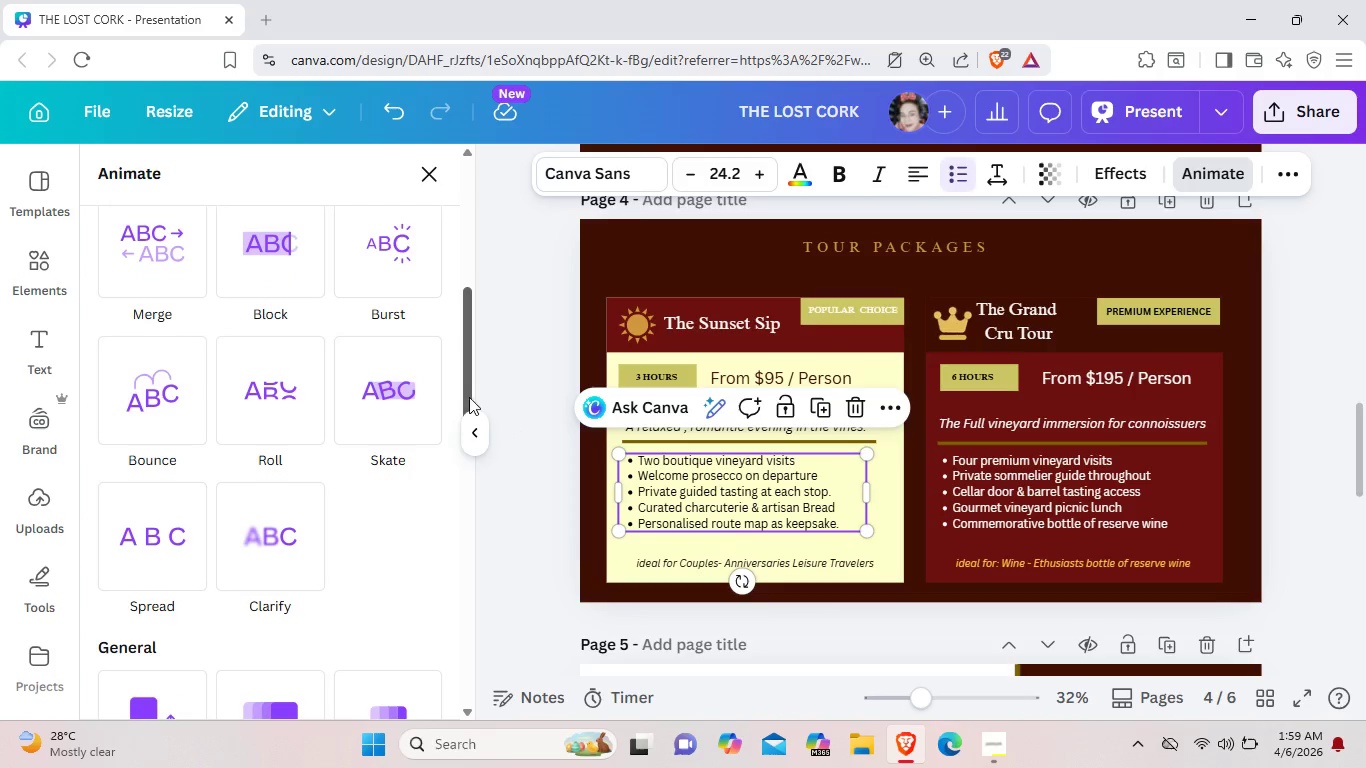 
left_click([418, 394])
 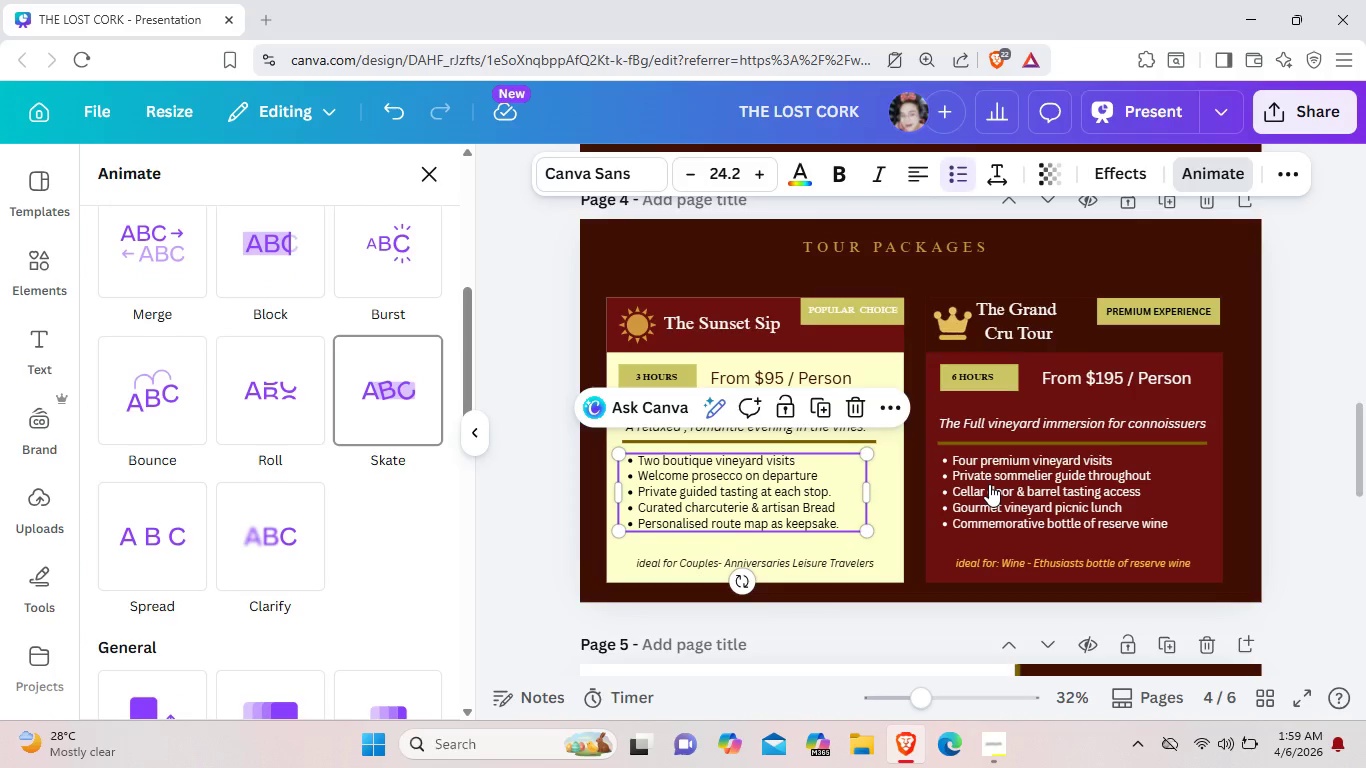 
left_click([989, 484])
 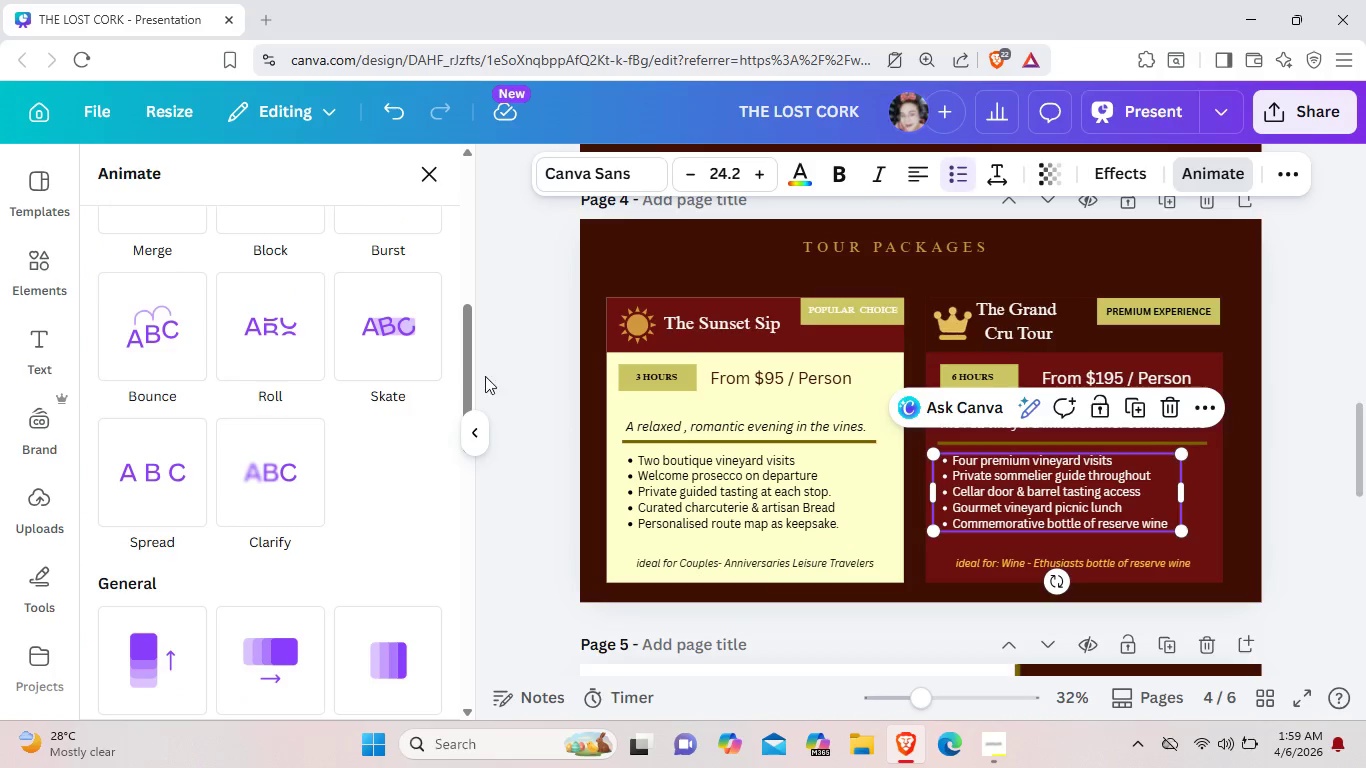 
left_click([402, 345])
 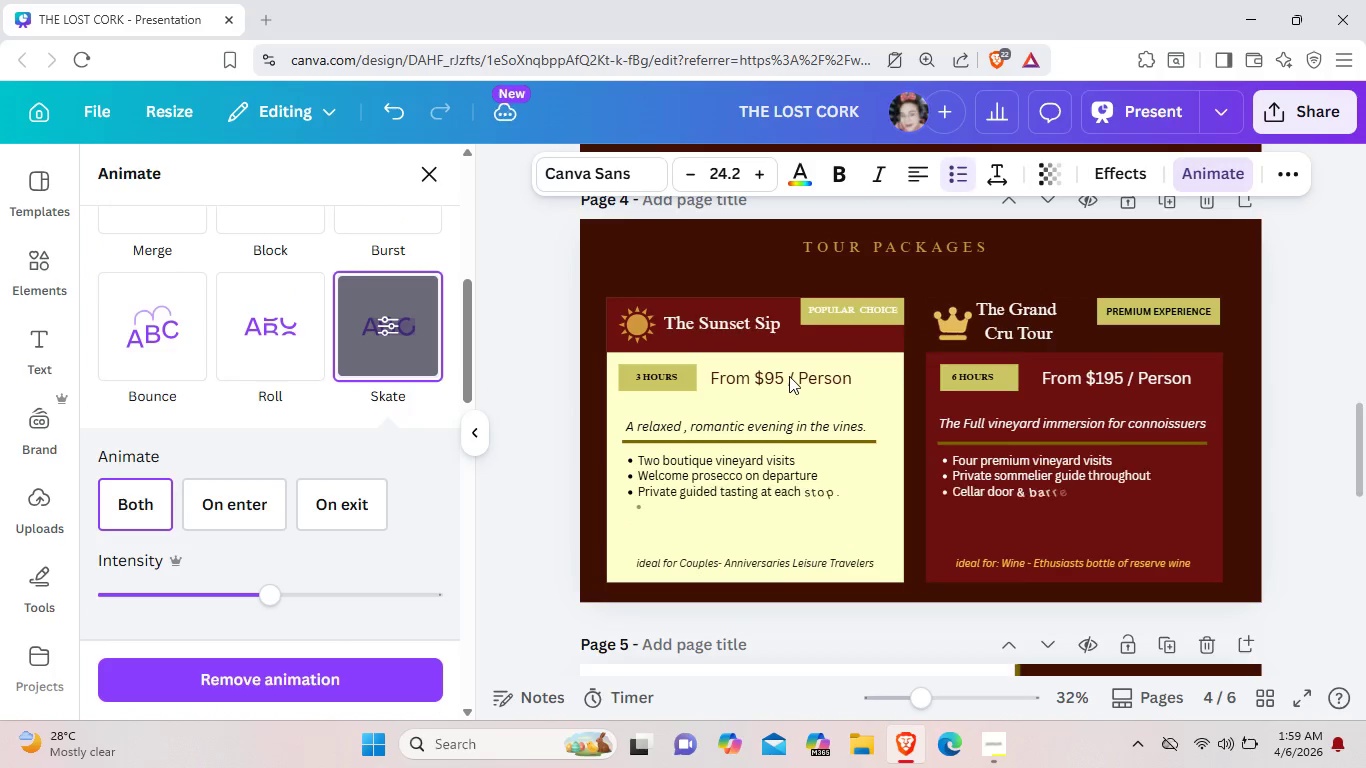 
left_click([789, 376])
 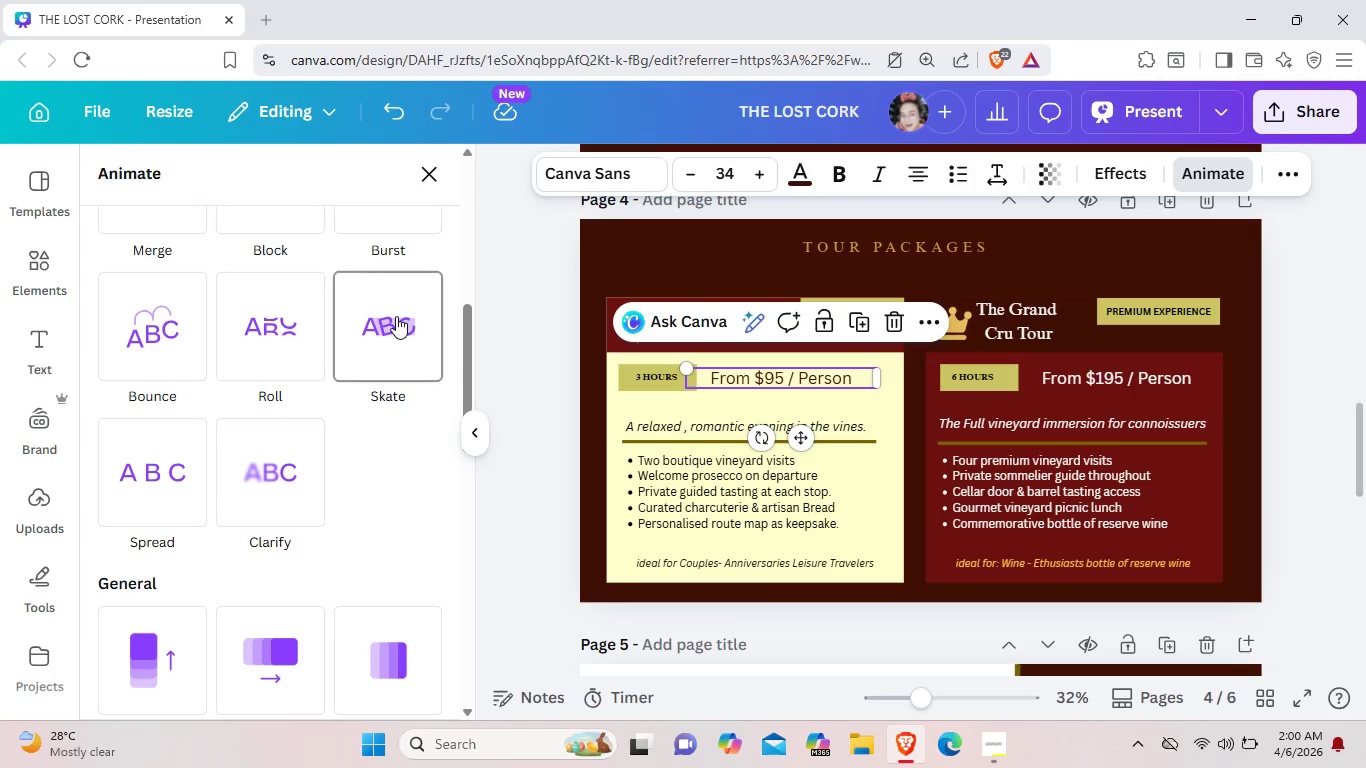 
left_click([396, 316])
 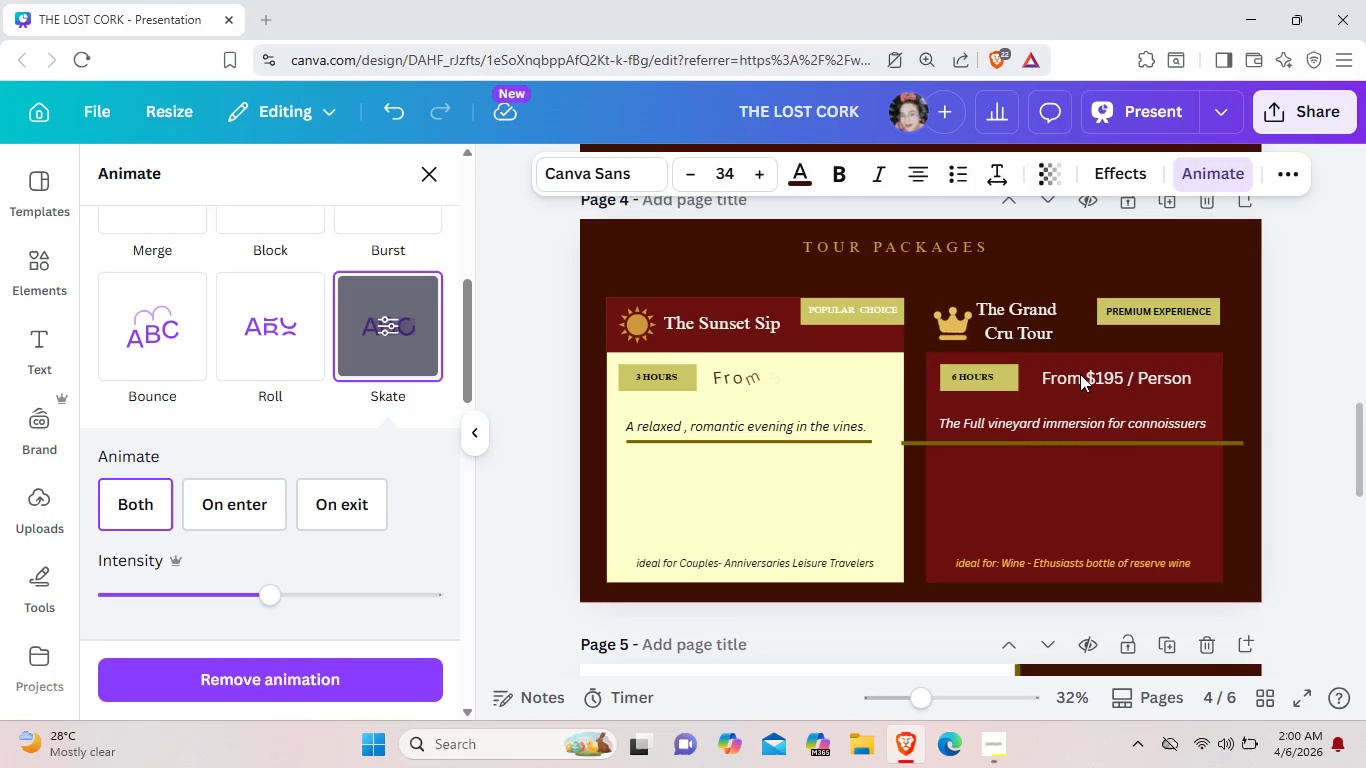 
left_click([1080, 374])
 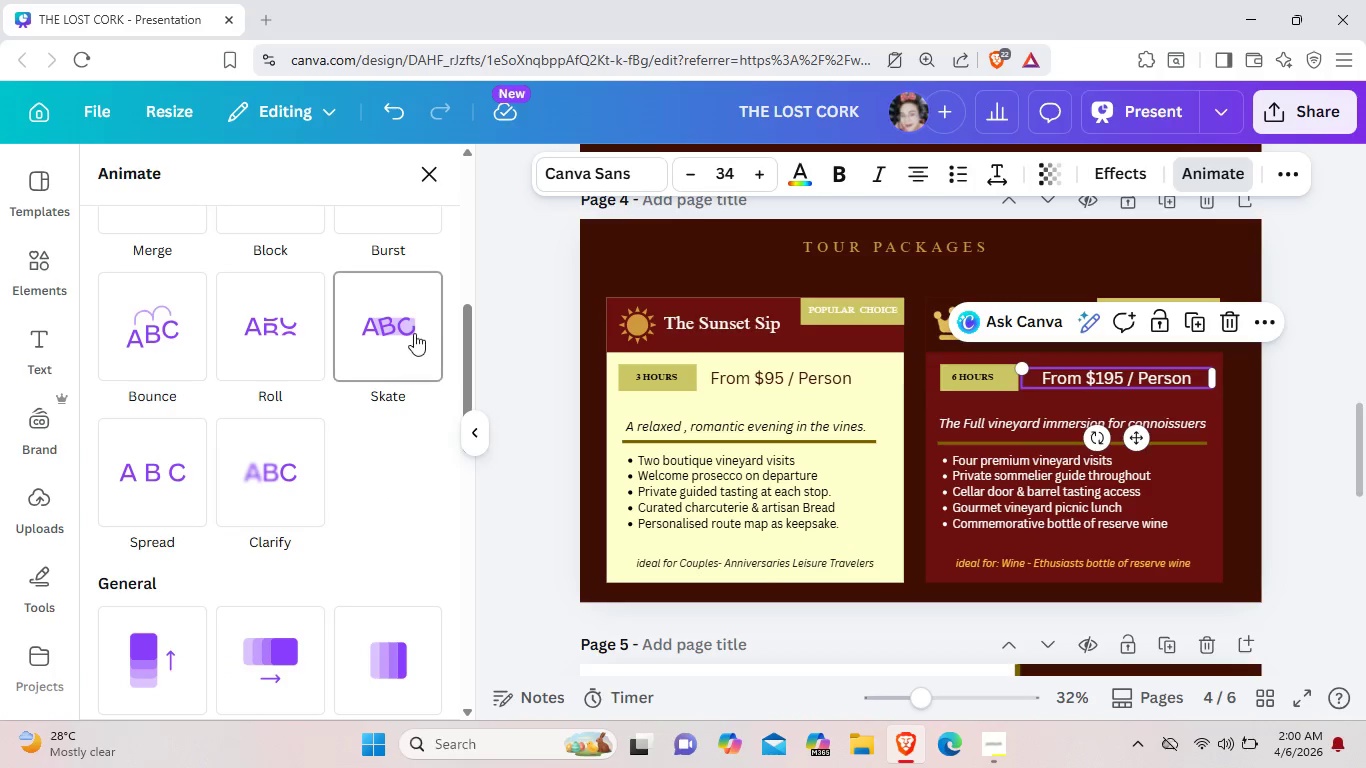 
left_click([411, 334])
 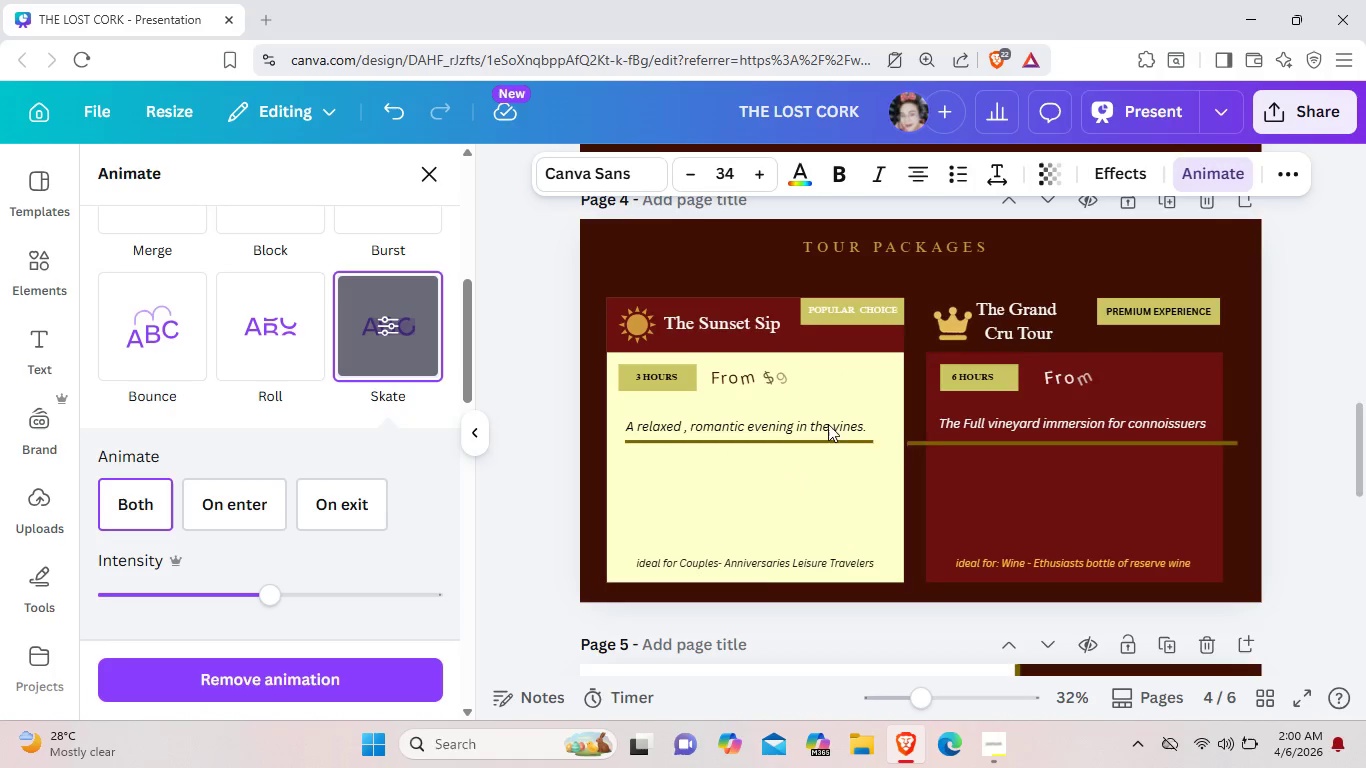 
left_click([825, 427])
 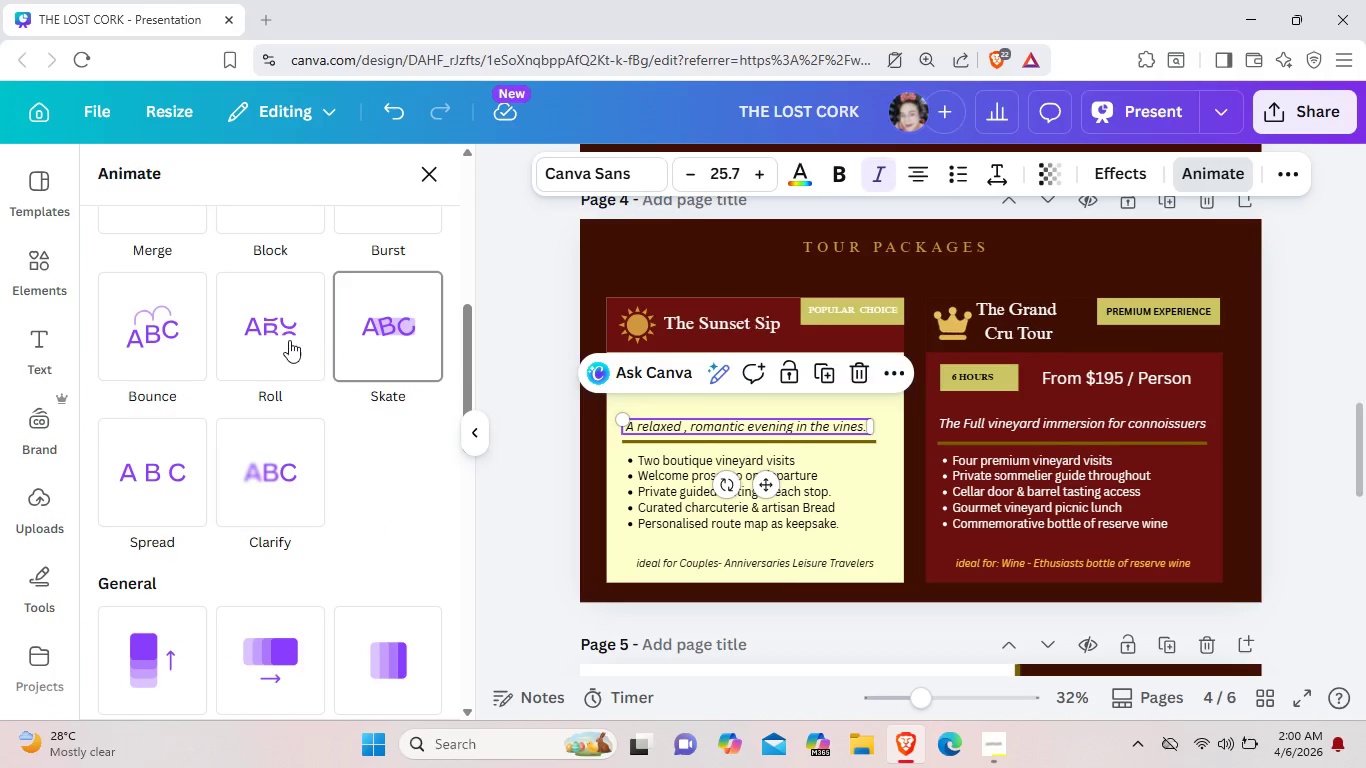 
left_click([288, 340])
 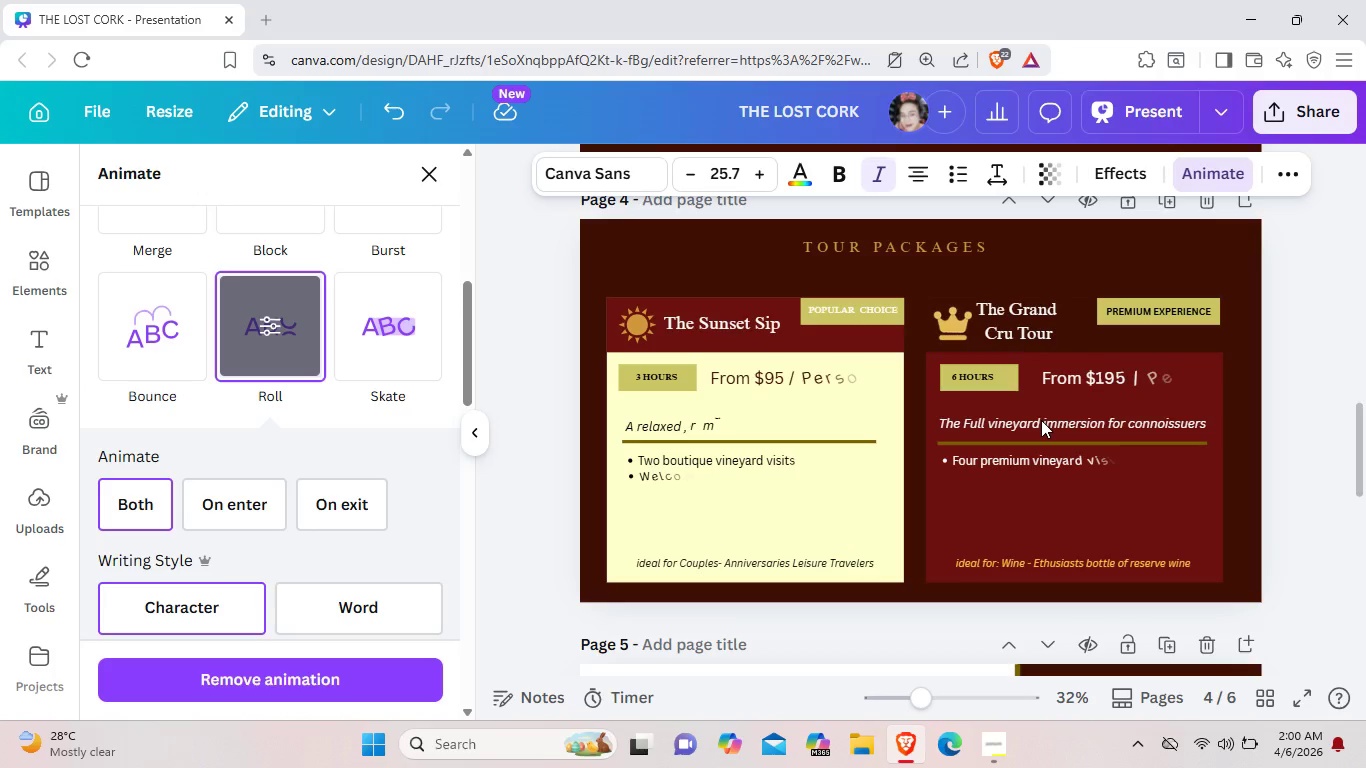 
left_click([1041, 420])
 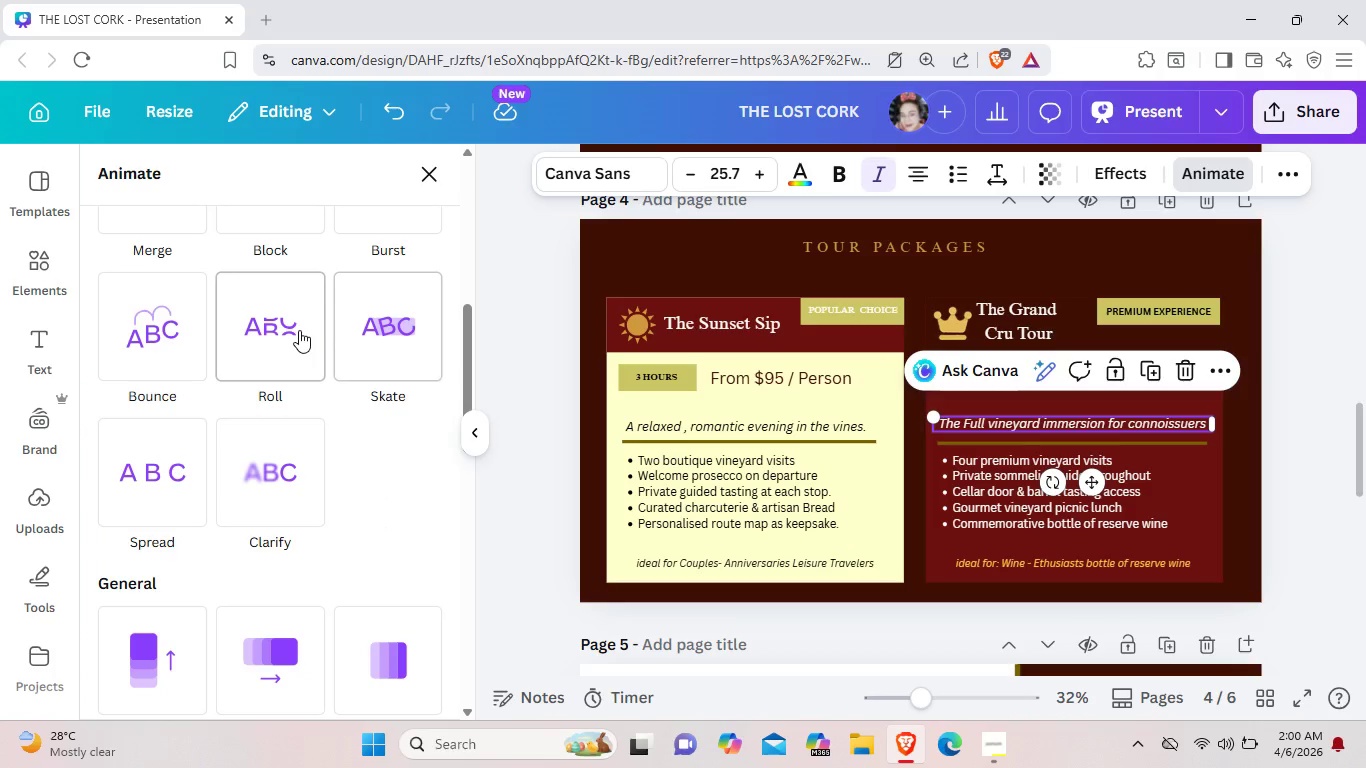 
left_click([296, 330])
 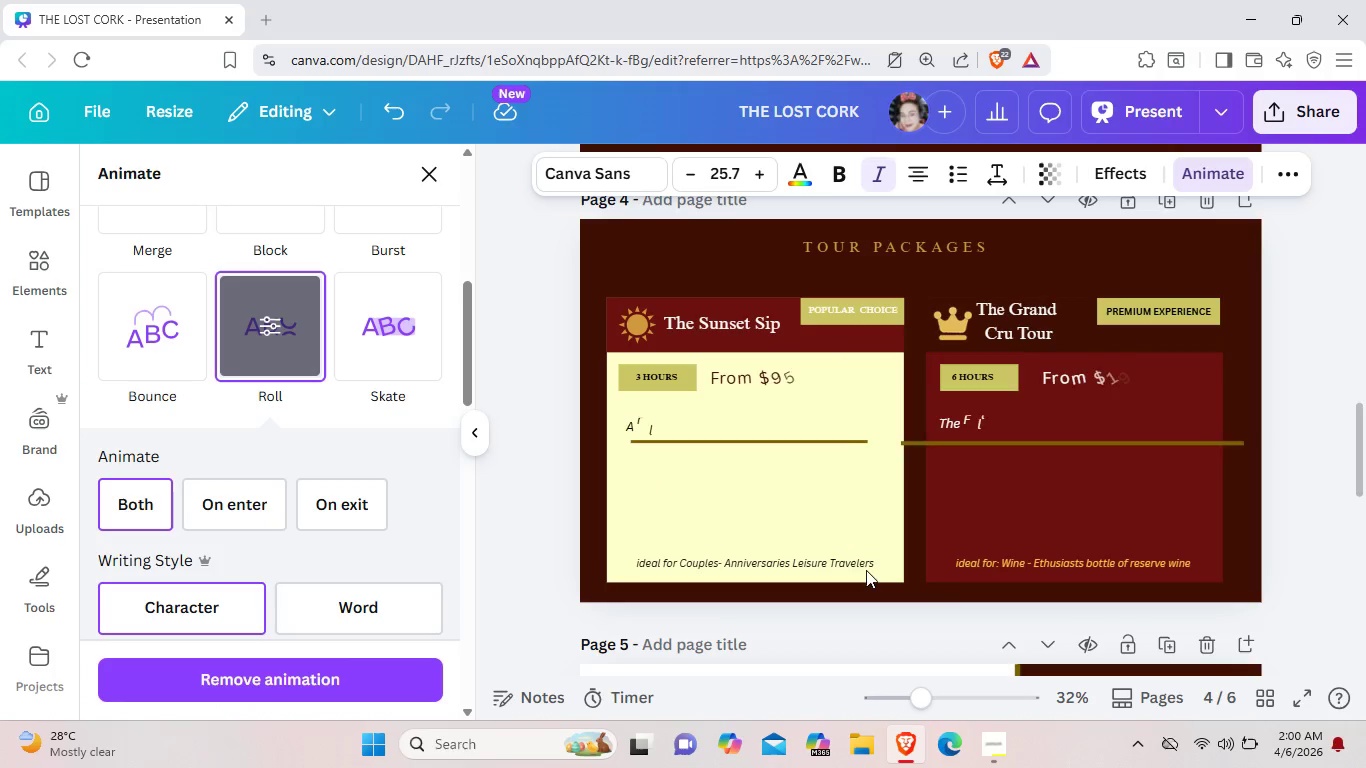 
left_click([848, 563])
 